 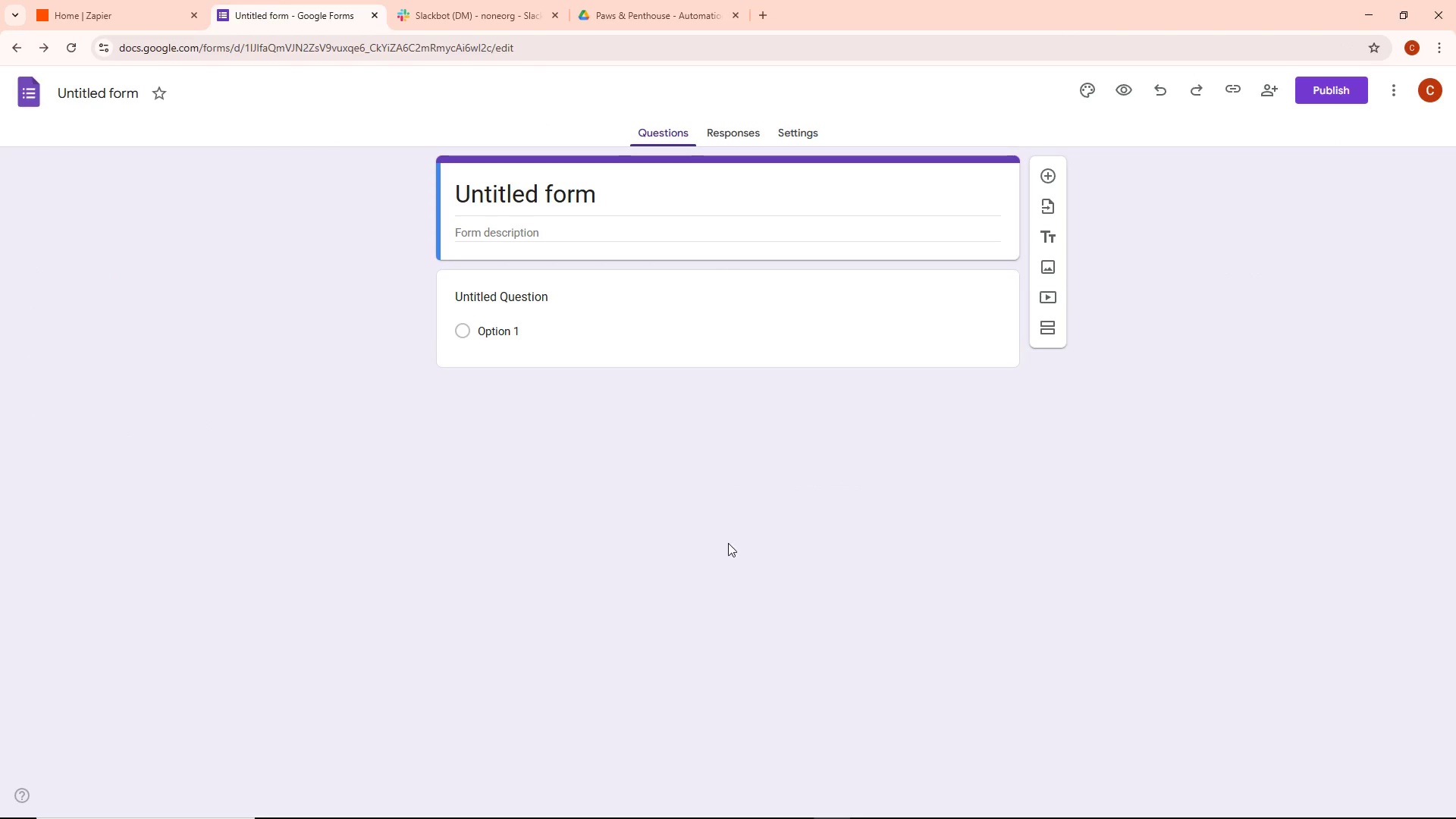 
left_click([579, 193])
 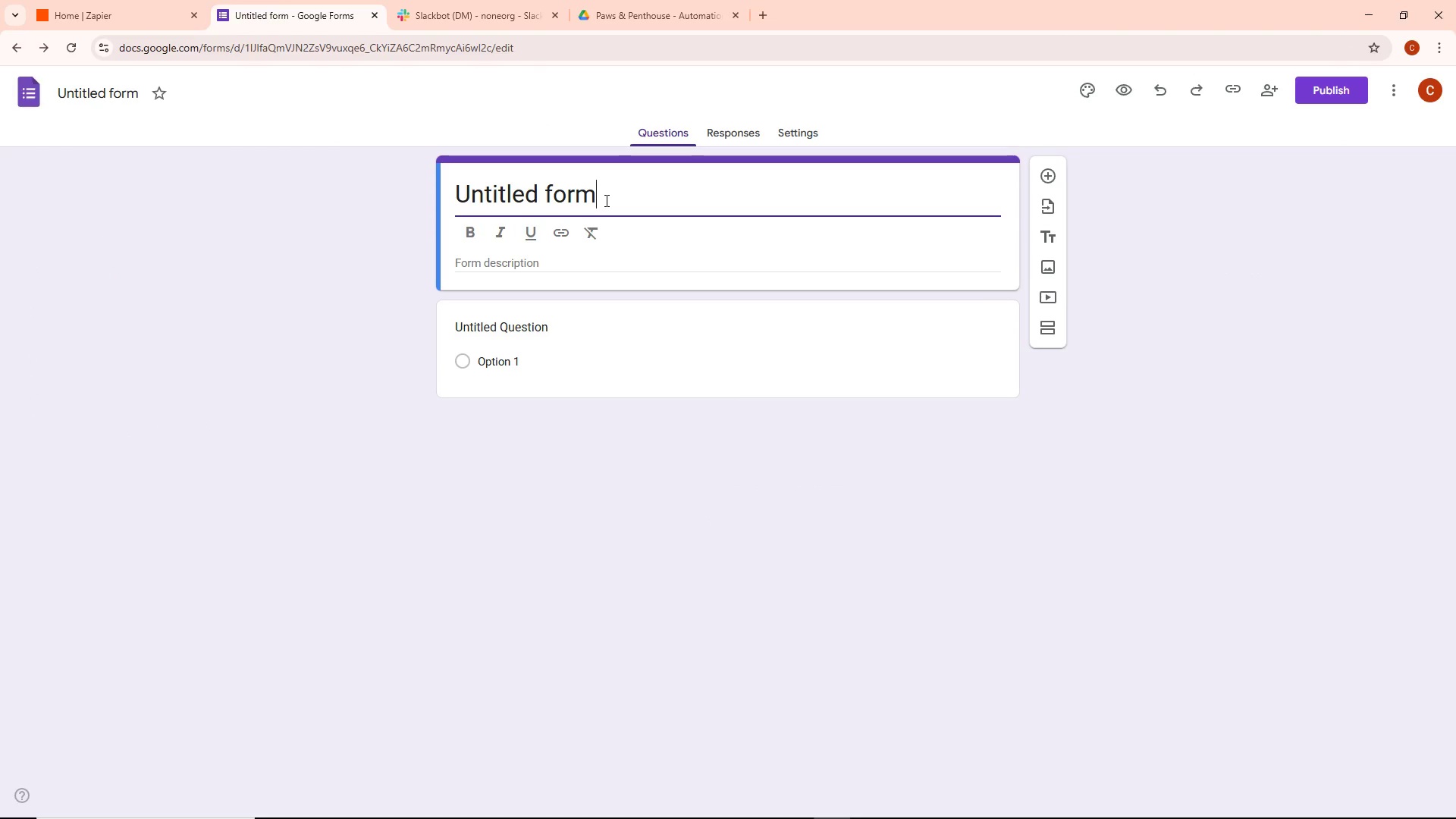 
key(Control+Backspace)
 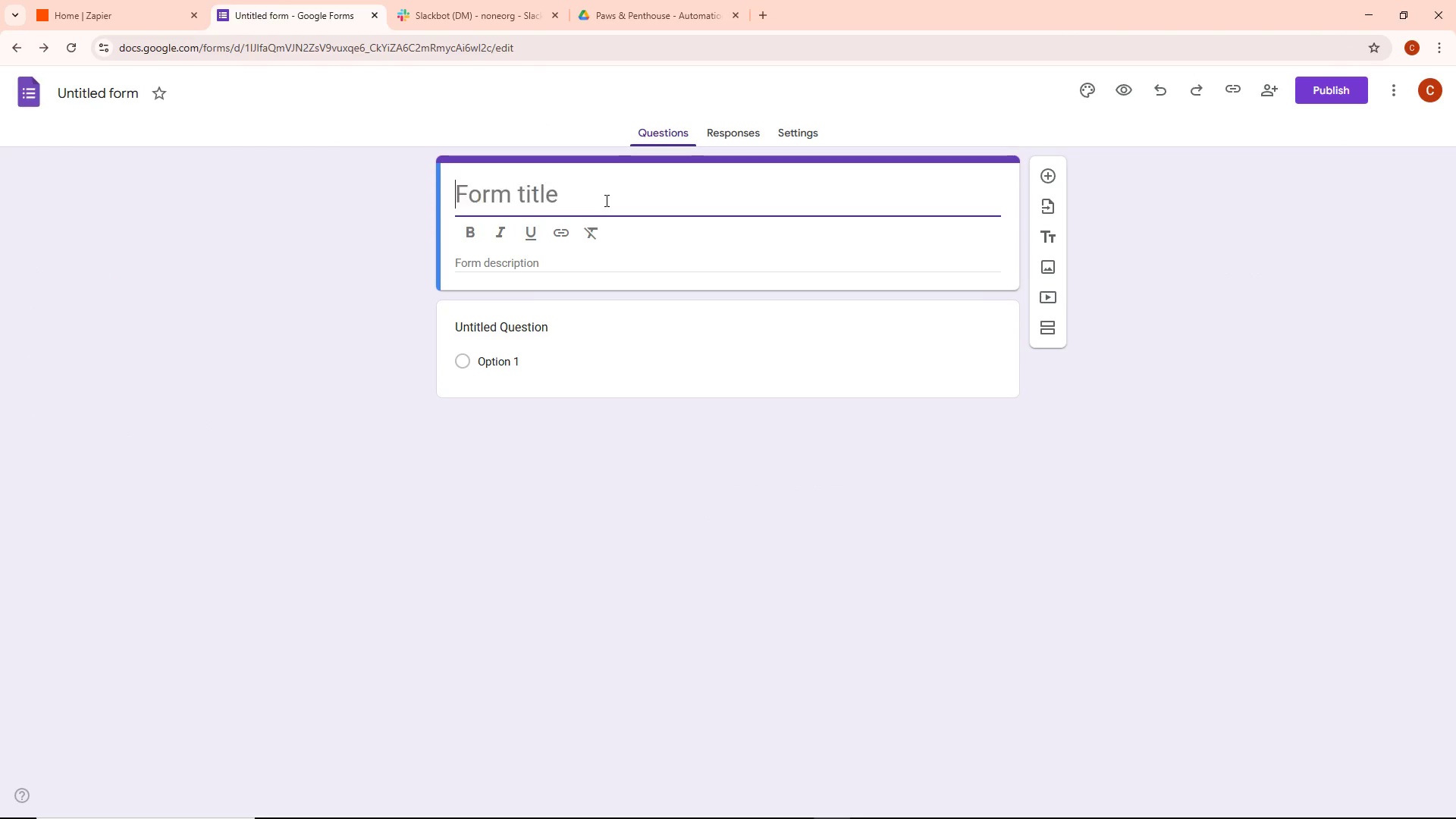 
key(Control+Backspace)
 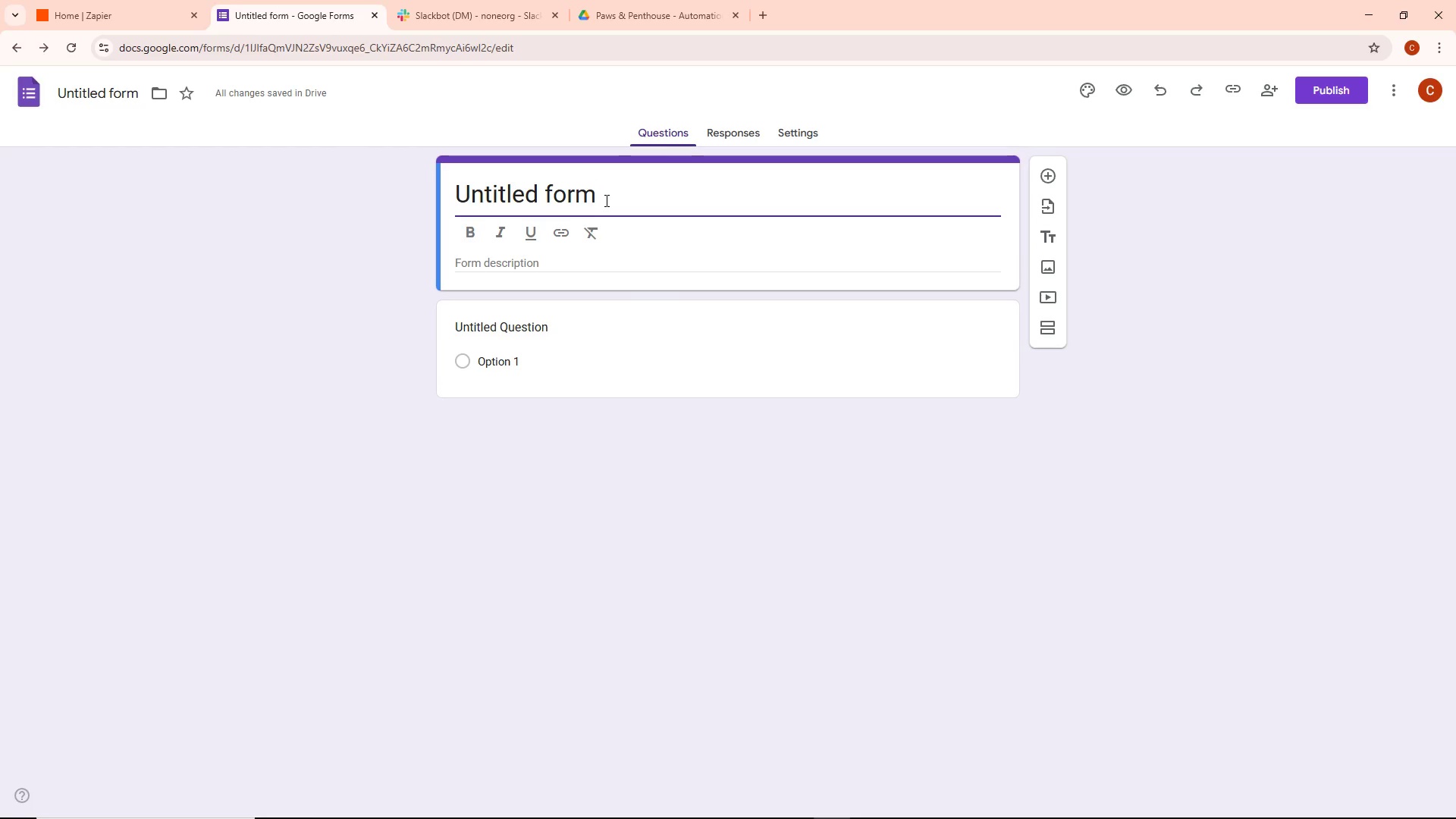 
wait(10.83)
 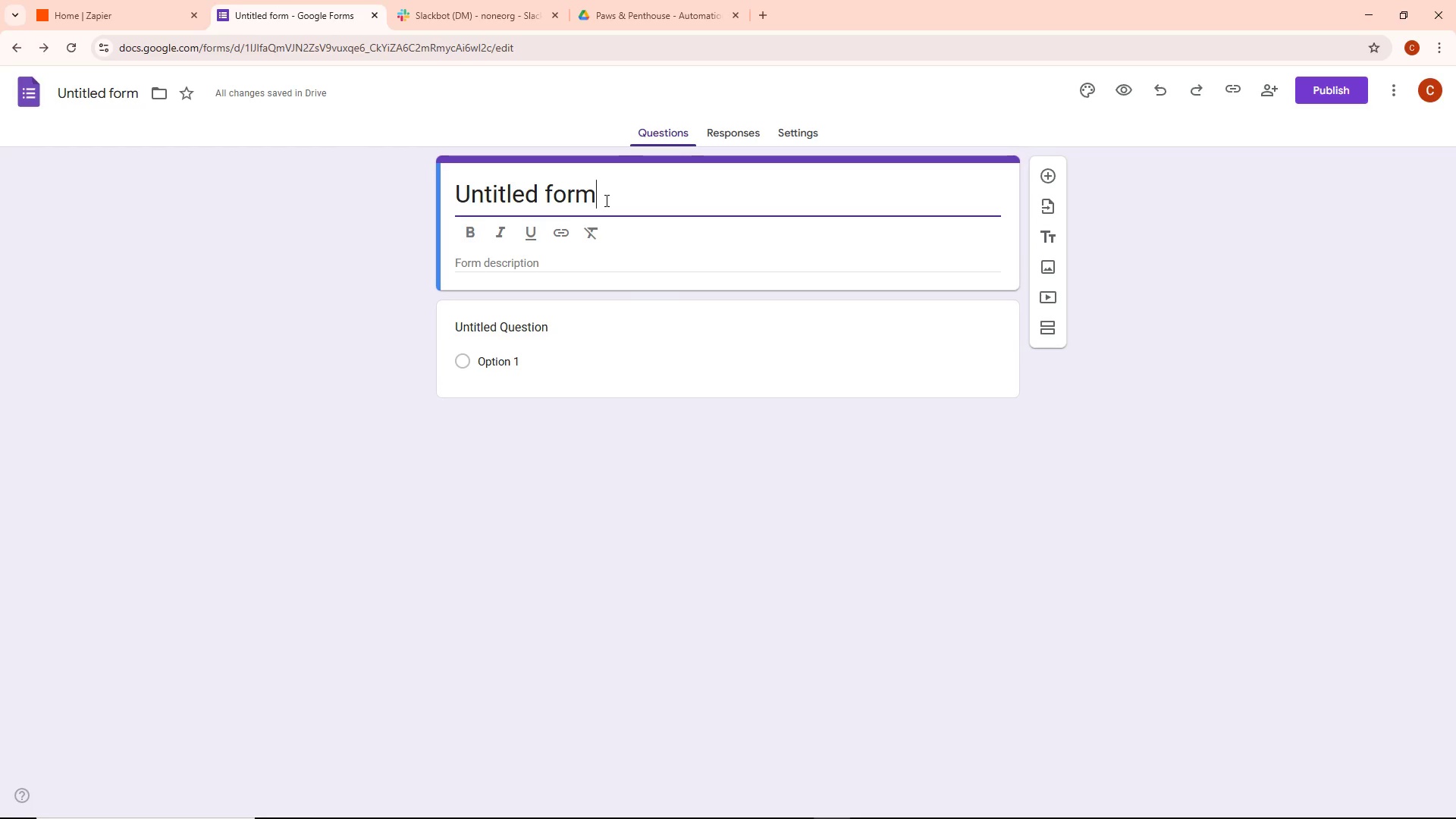 
type(VIP Pet Mile4s)
key(Backspace)
key(Backspace)
key(Backspace)
 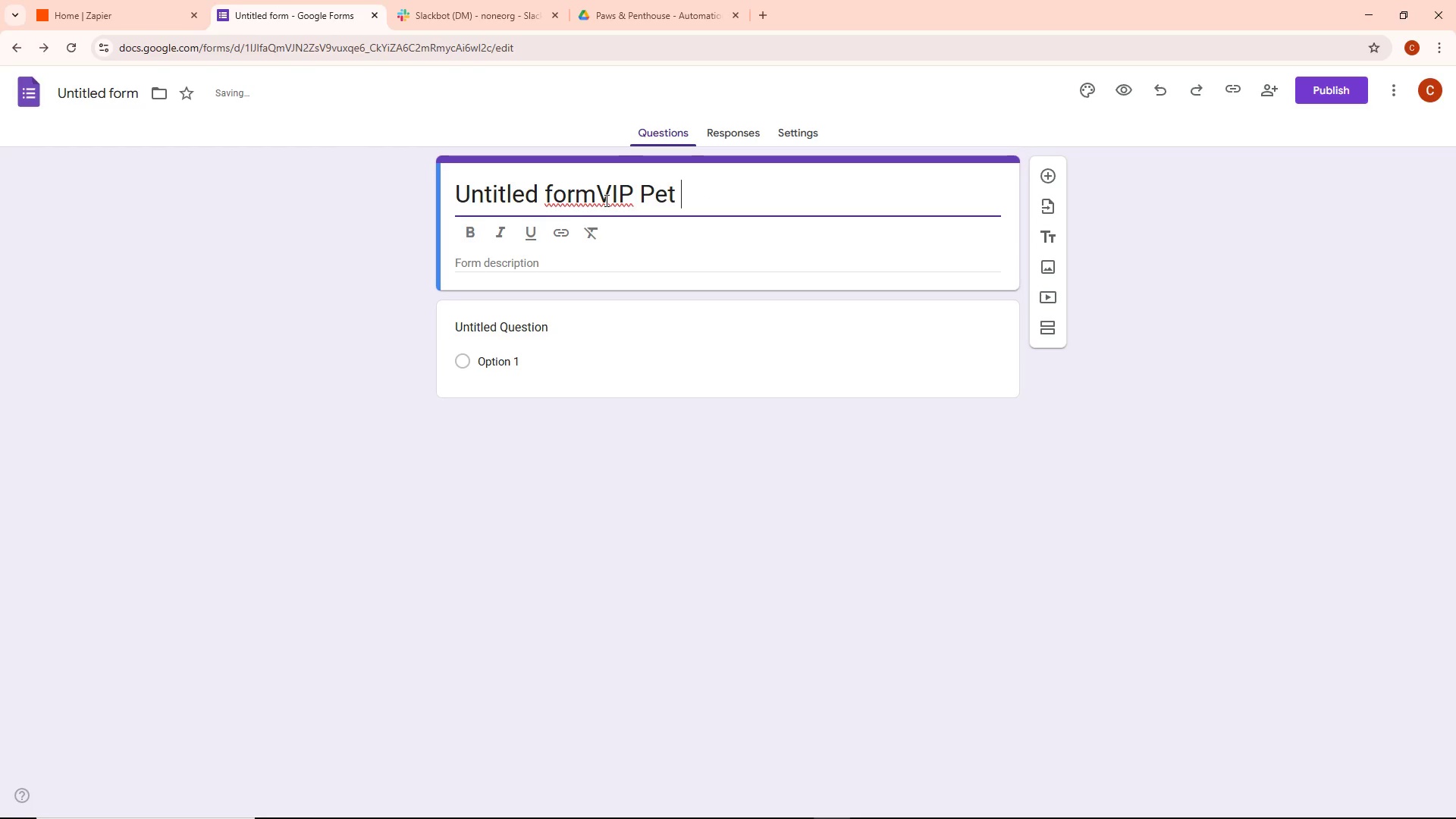 
key(Control+Backspace)
 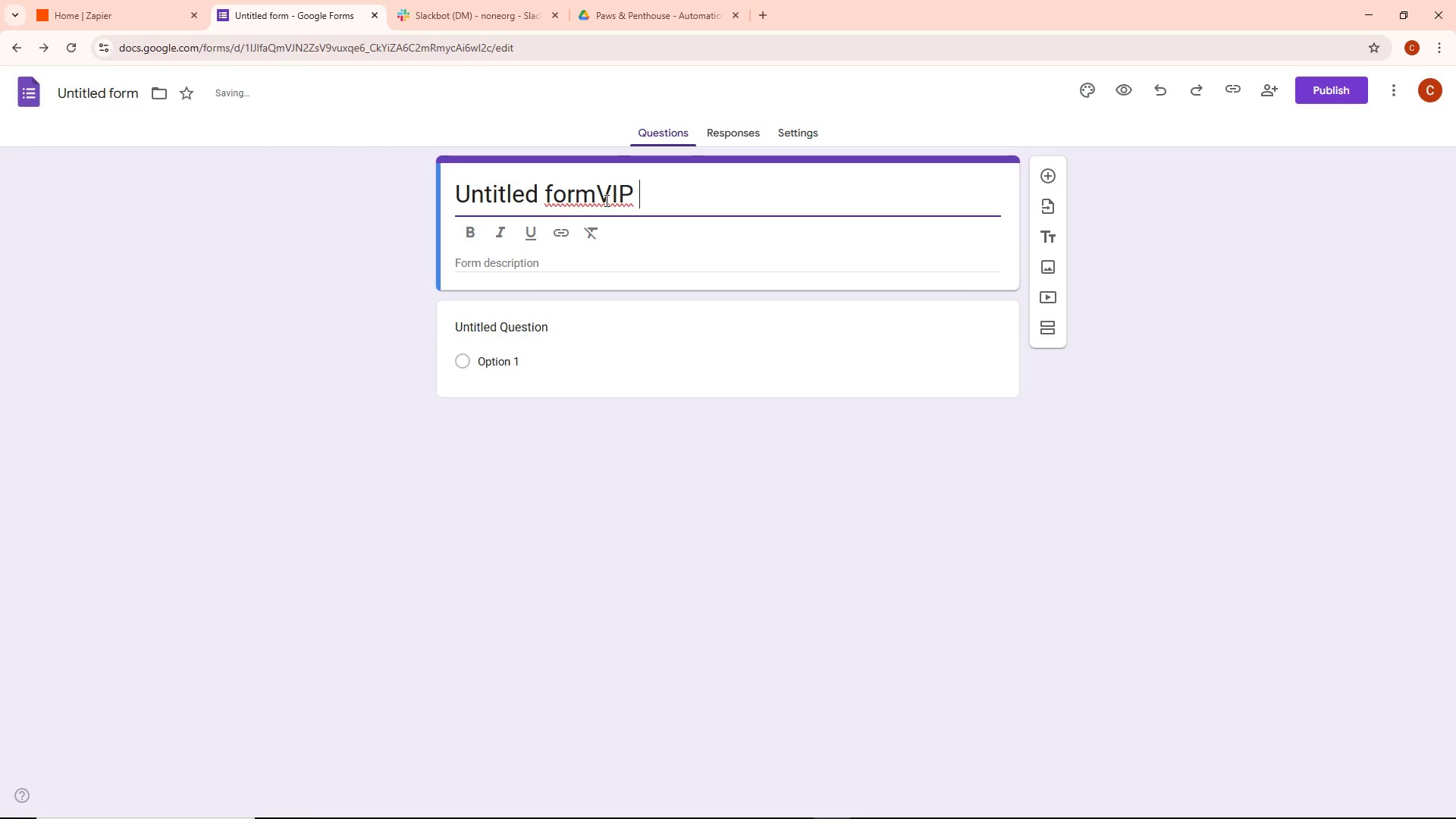 
key(Control+Backspace)
 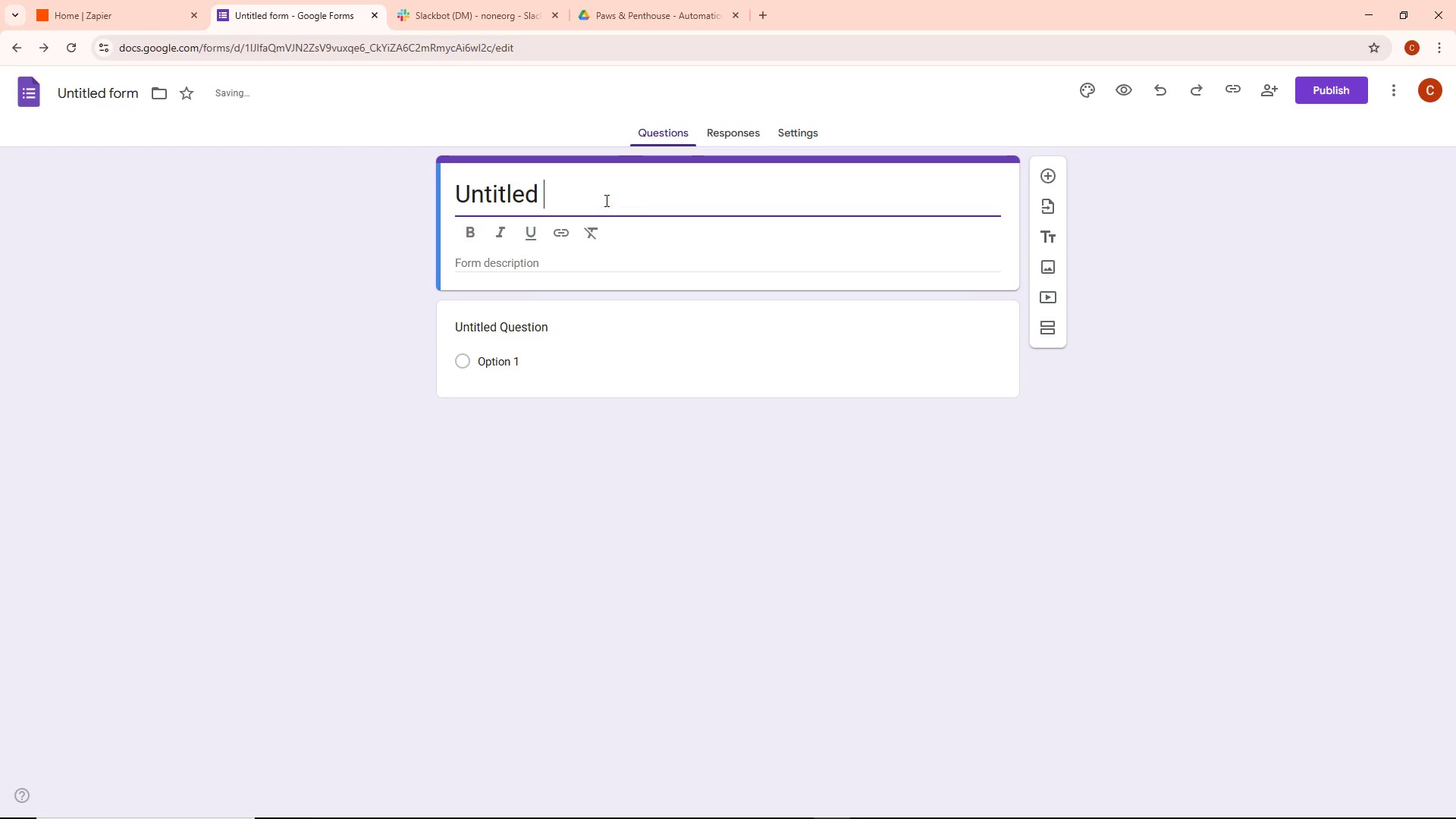 
key(Control+Backspace)
 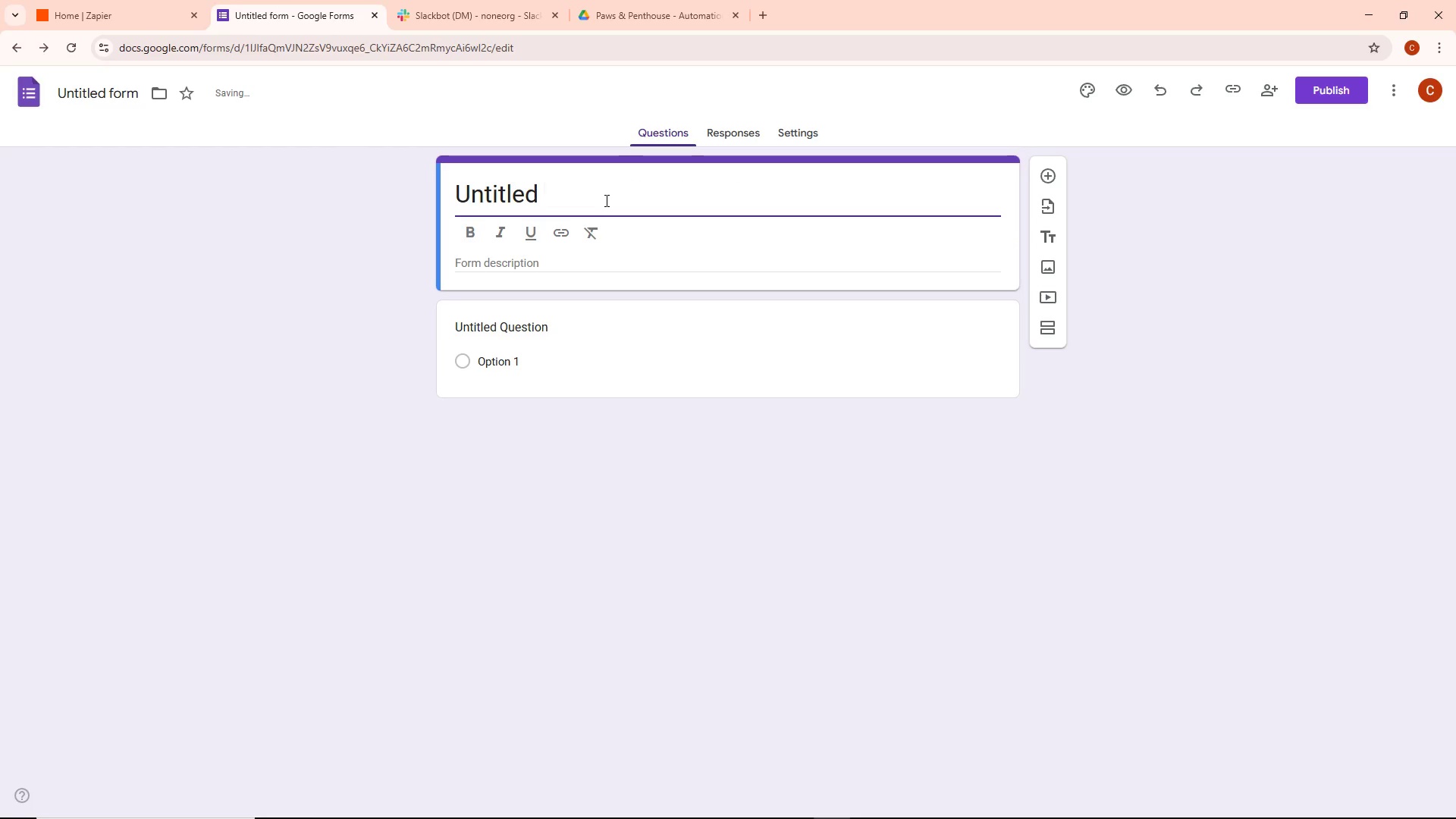 
key(Control+ControlLeft)
 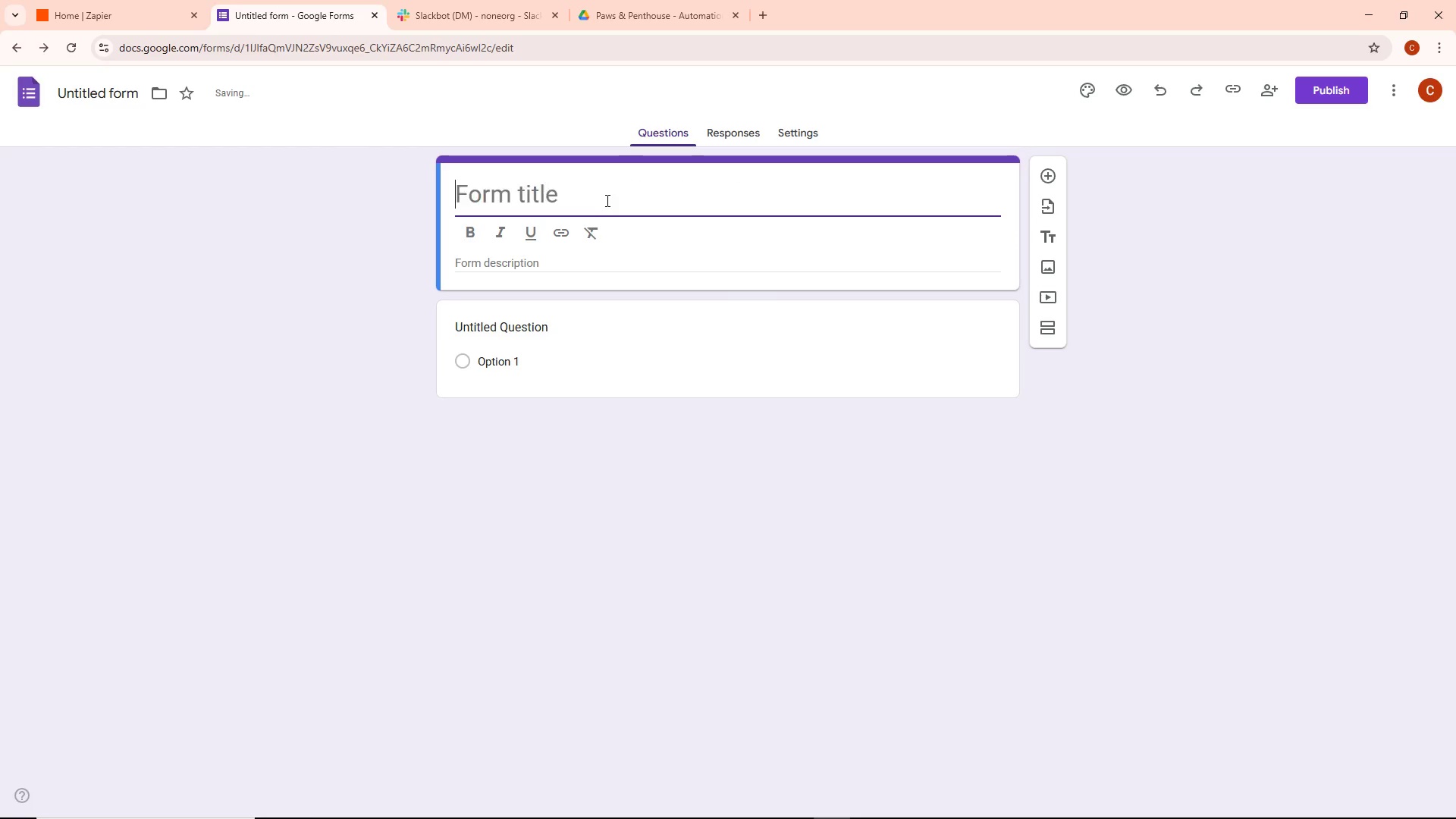 
key(Control+Backspace)
 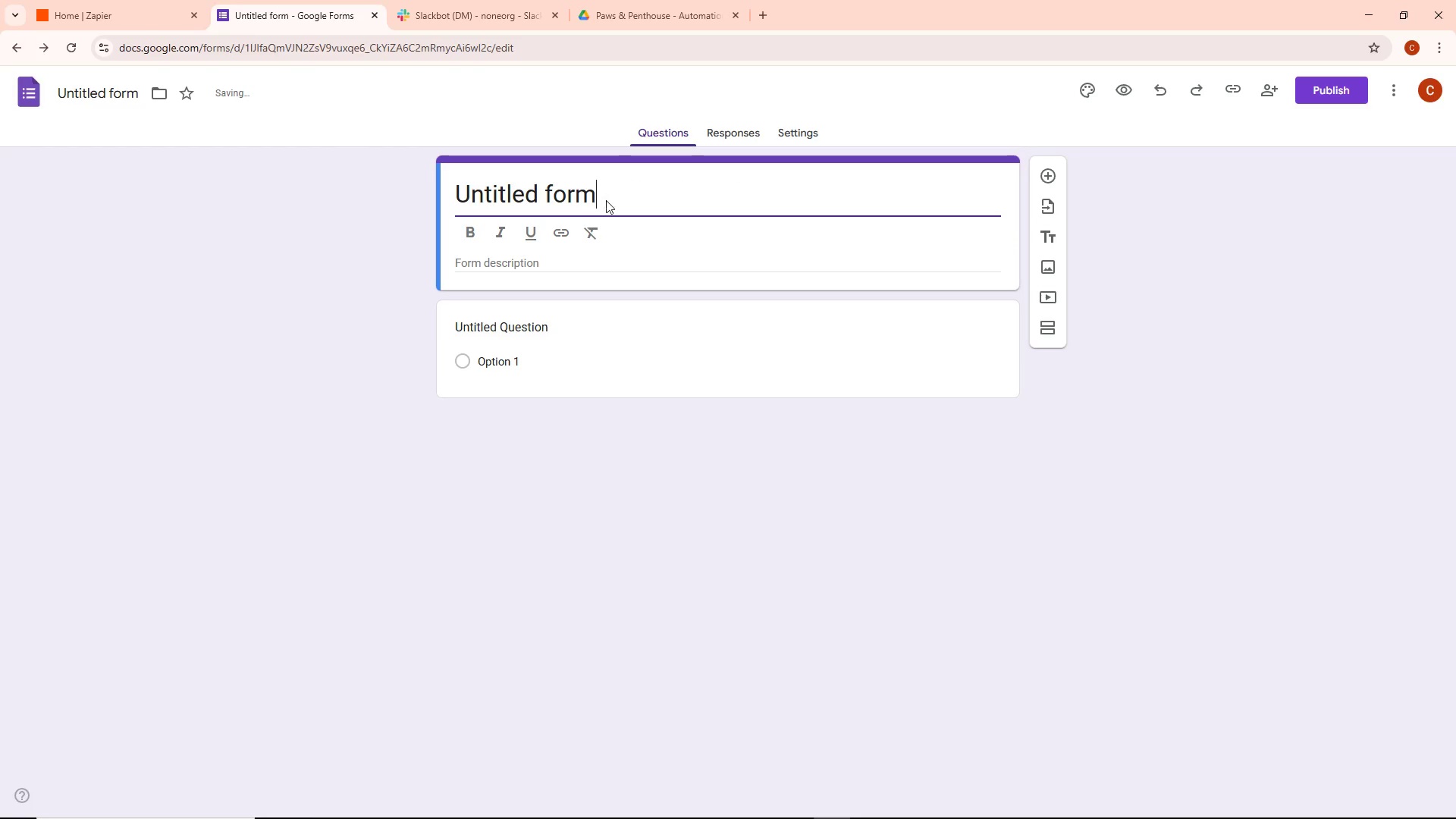 
type(Vip)
 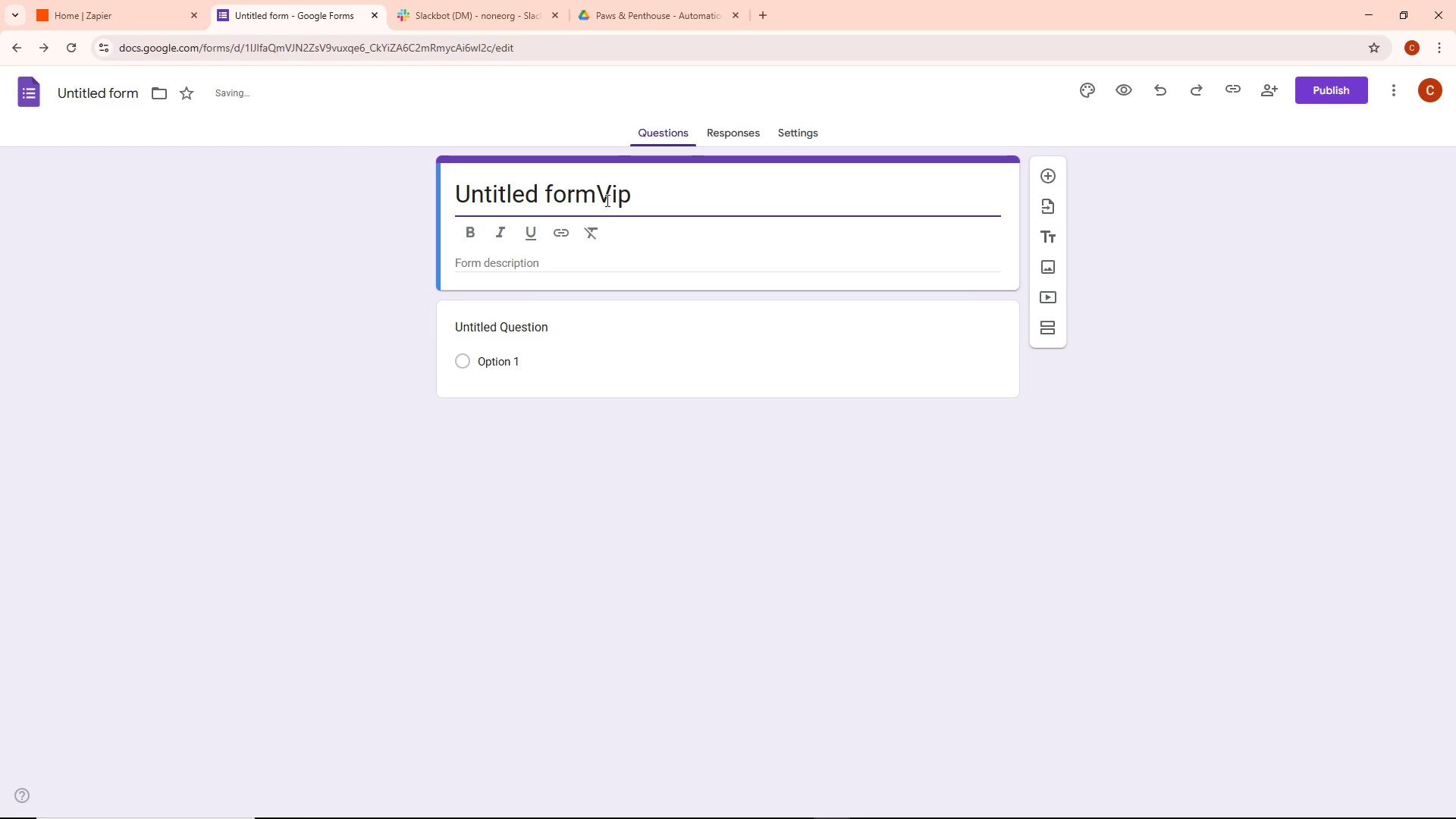 
key(Control+ControlLeft)
 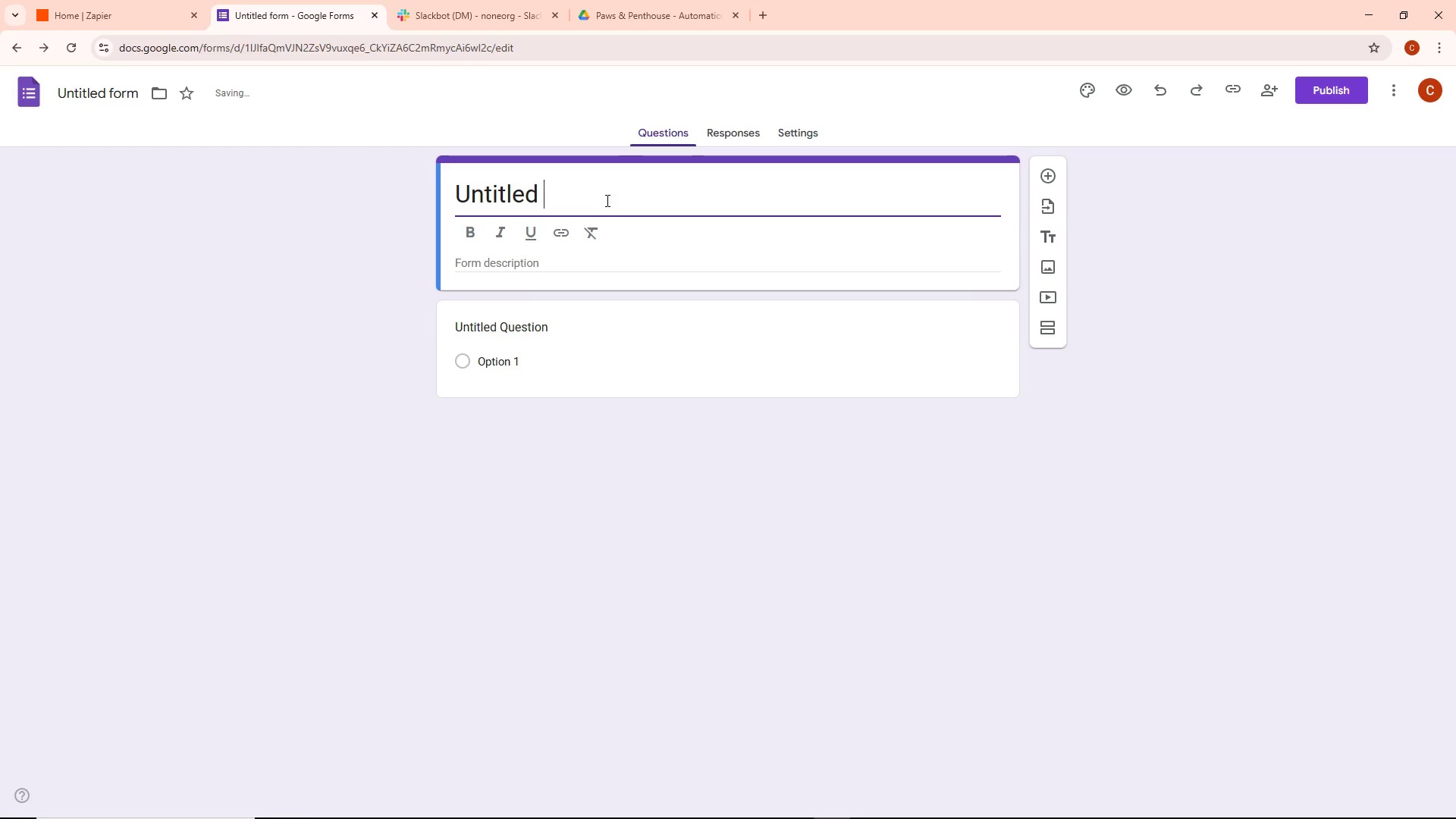 
key(Control+Backspace)
 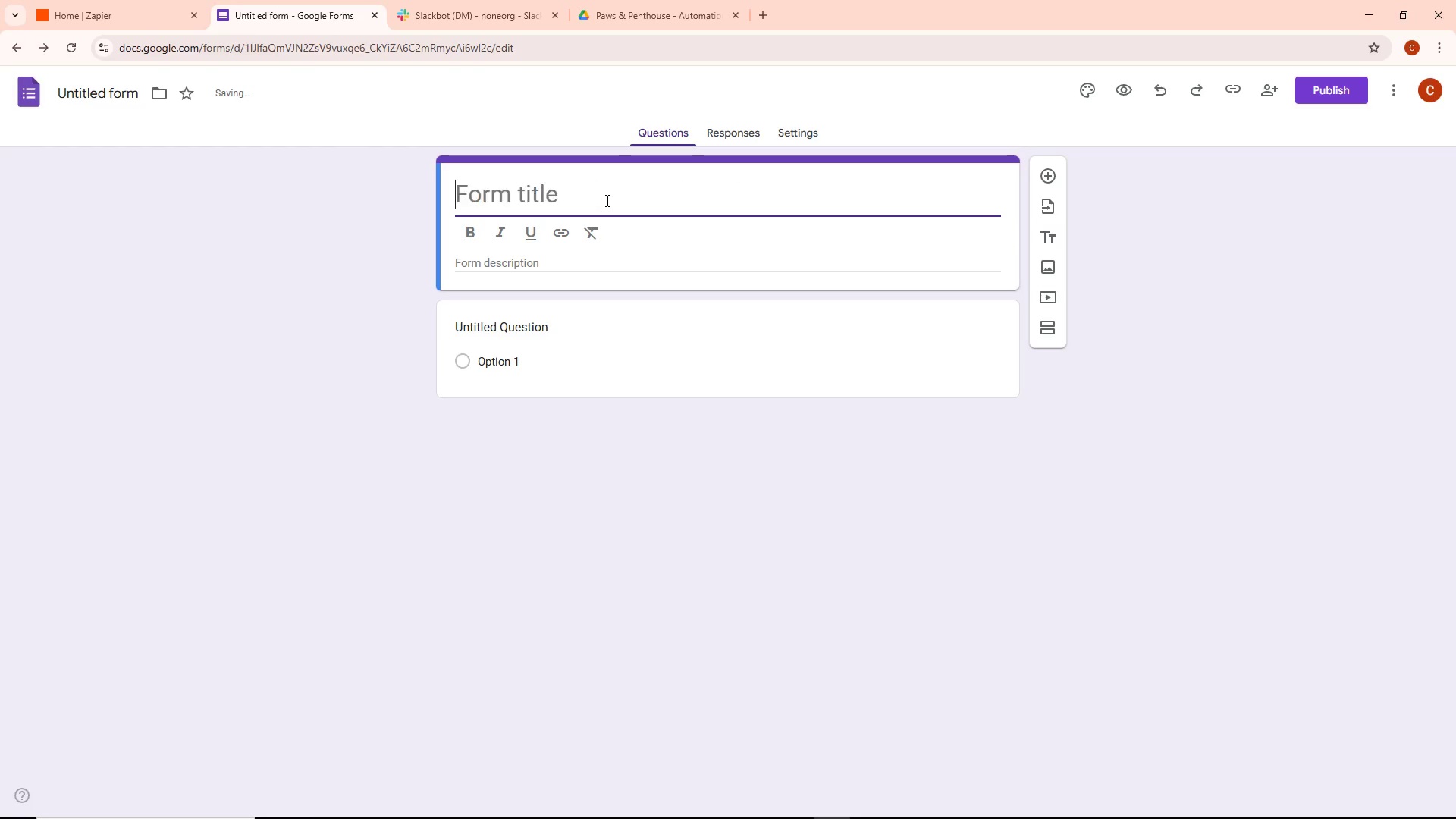 
key(Control+Backspace)
 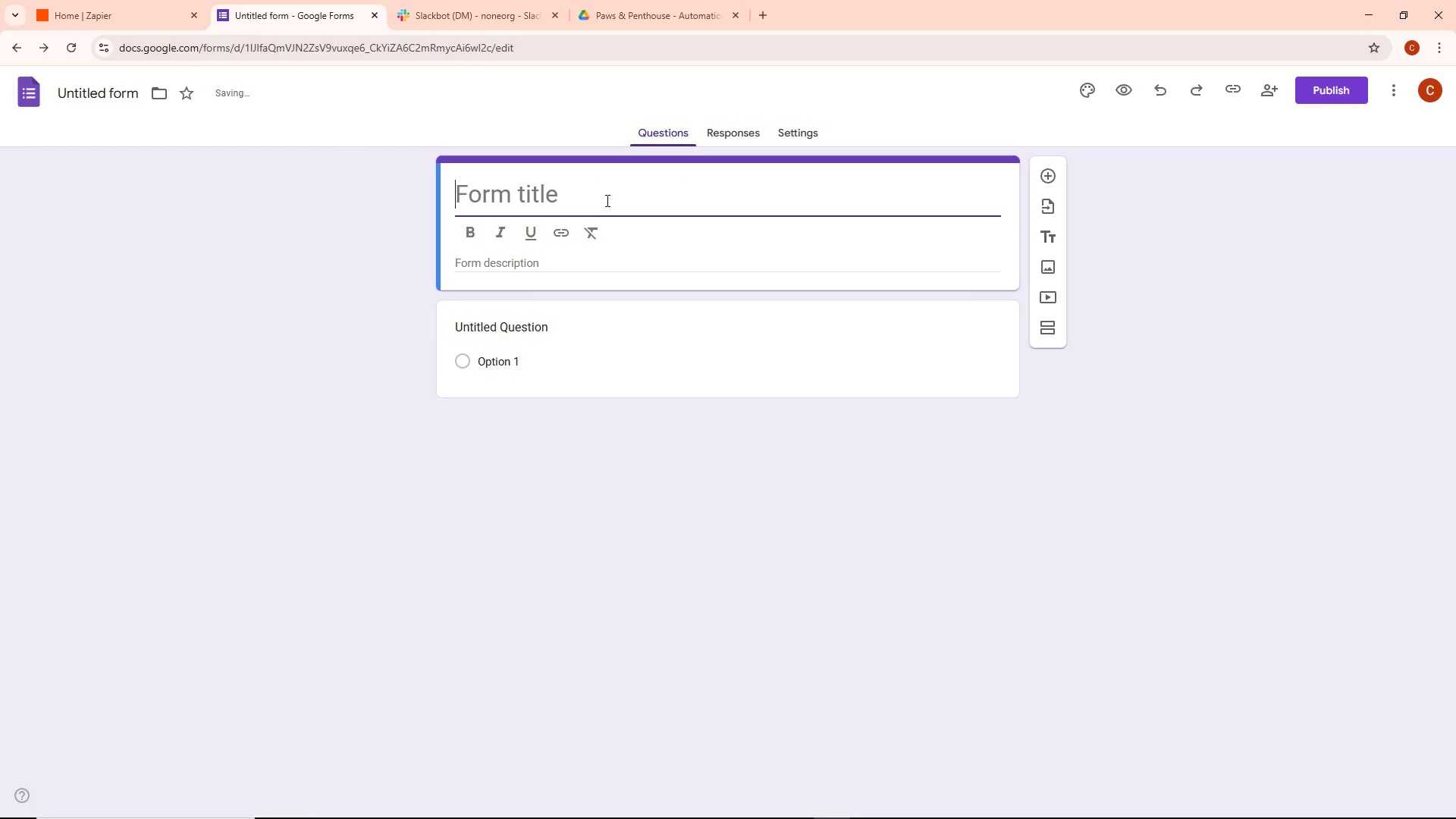 
key(Backspace)
 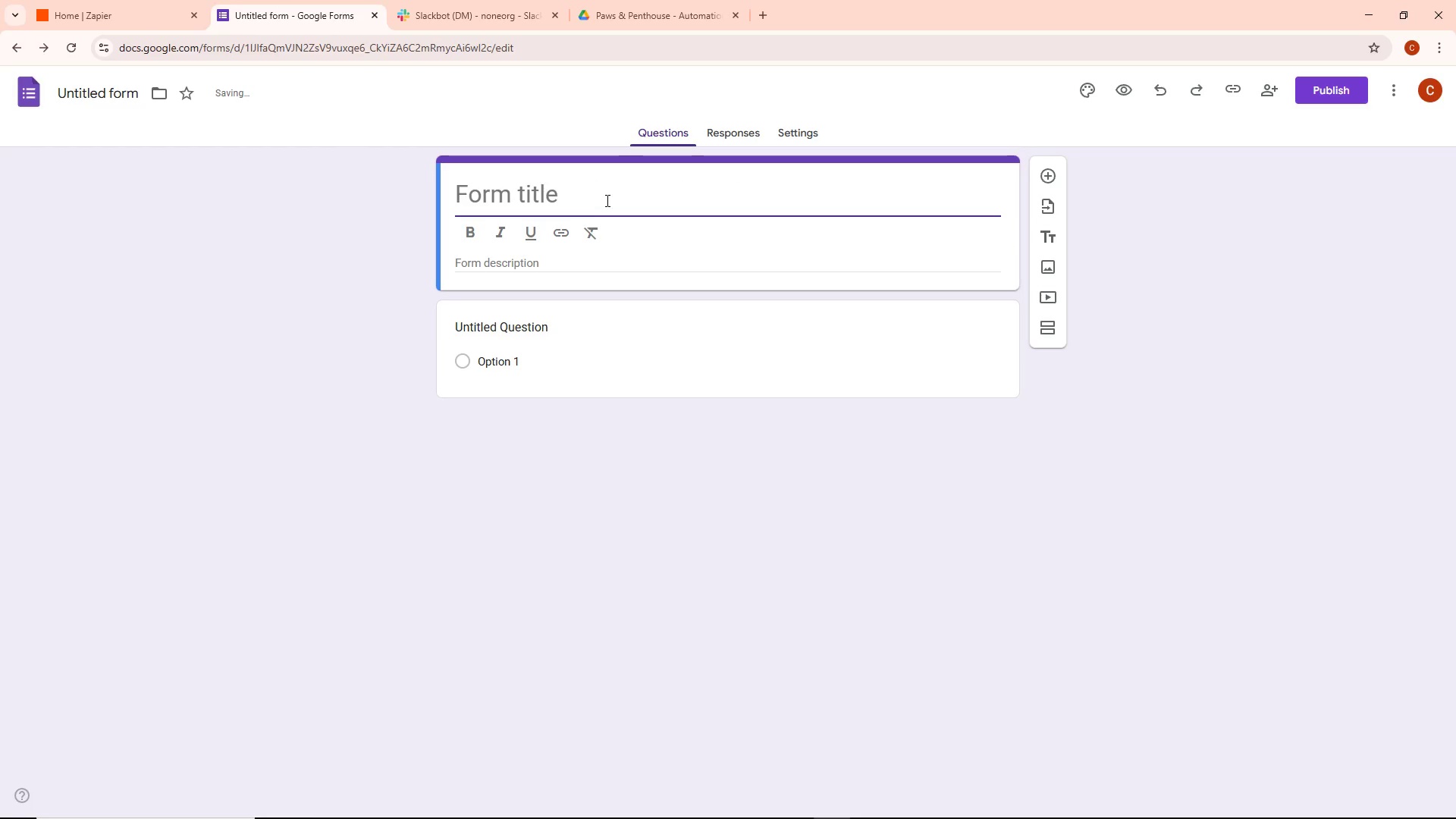 
key(Shift+V)
 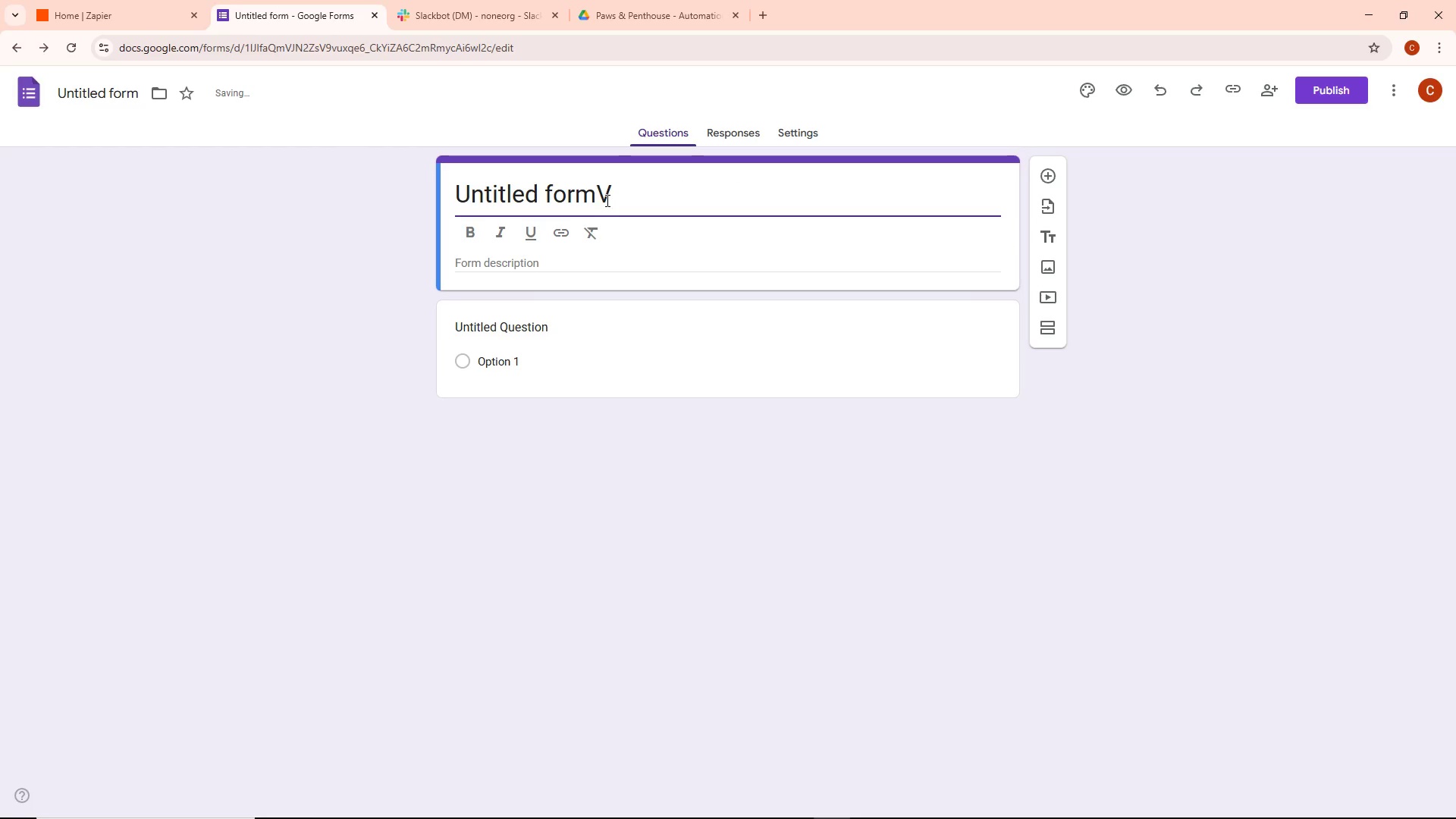 
key(Backspace)
 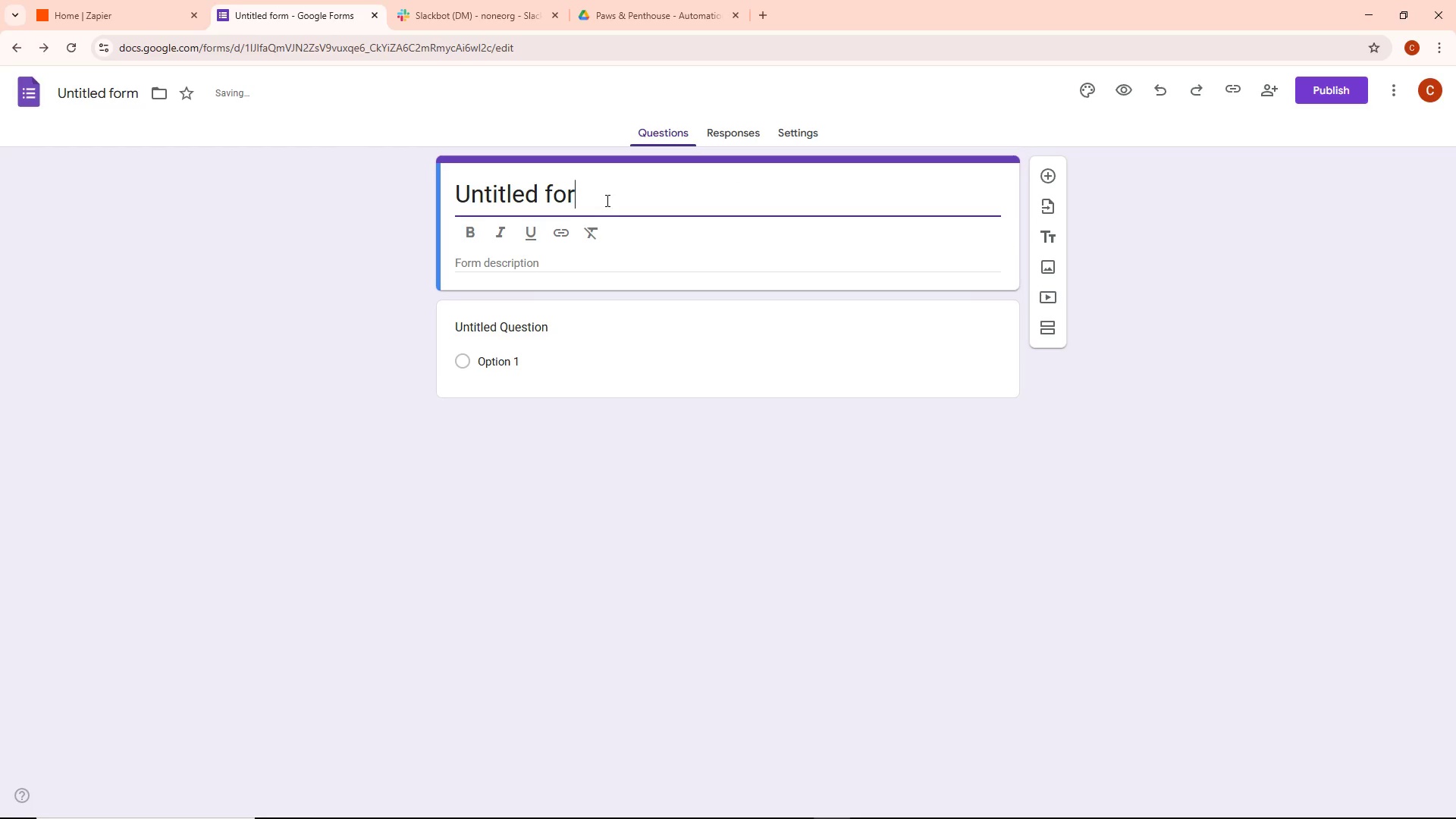 
hold_key(key=Backspace, duration=1.17)
 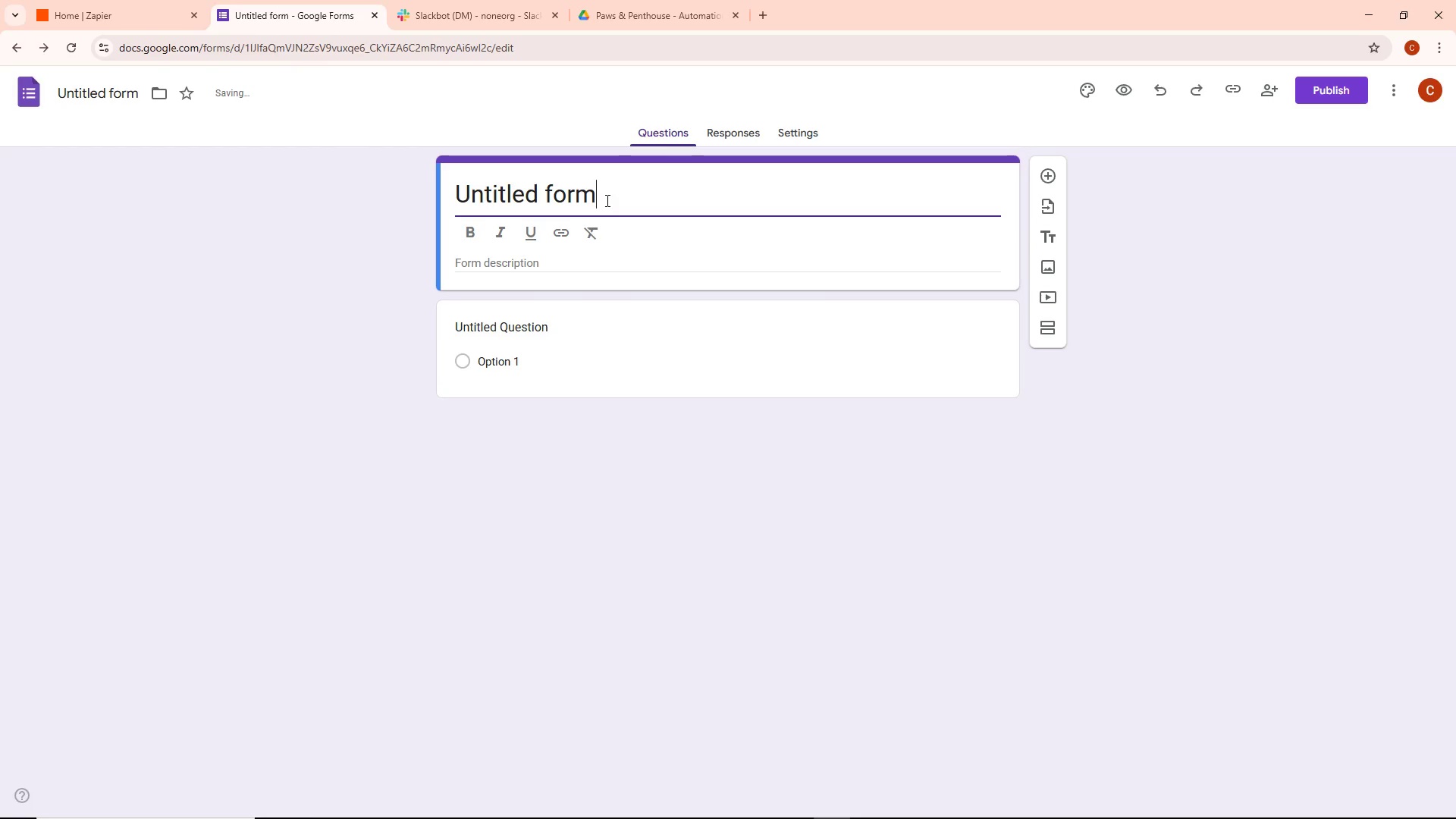 
key(V)
 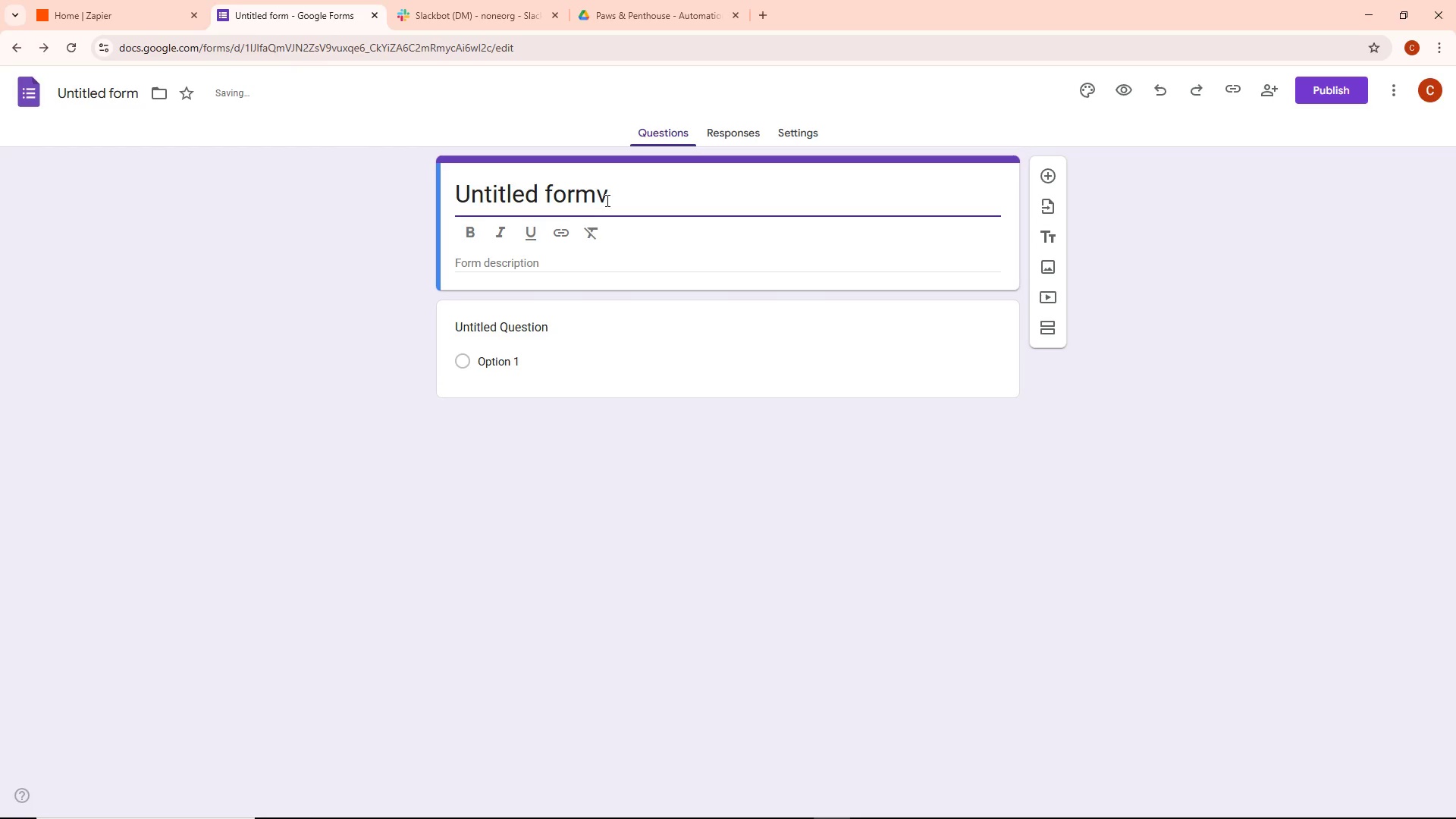 
key(Backspace)
 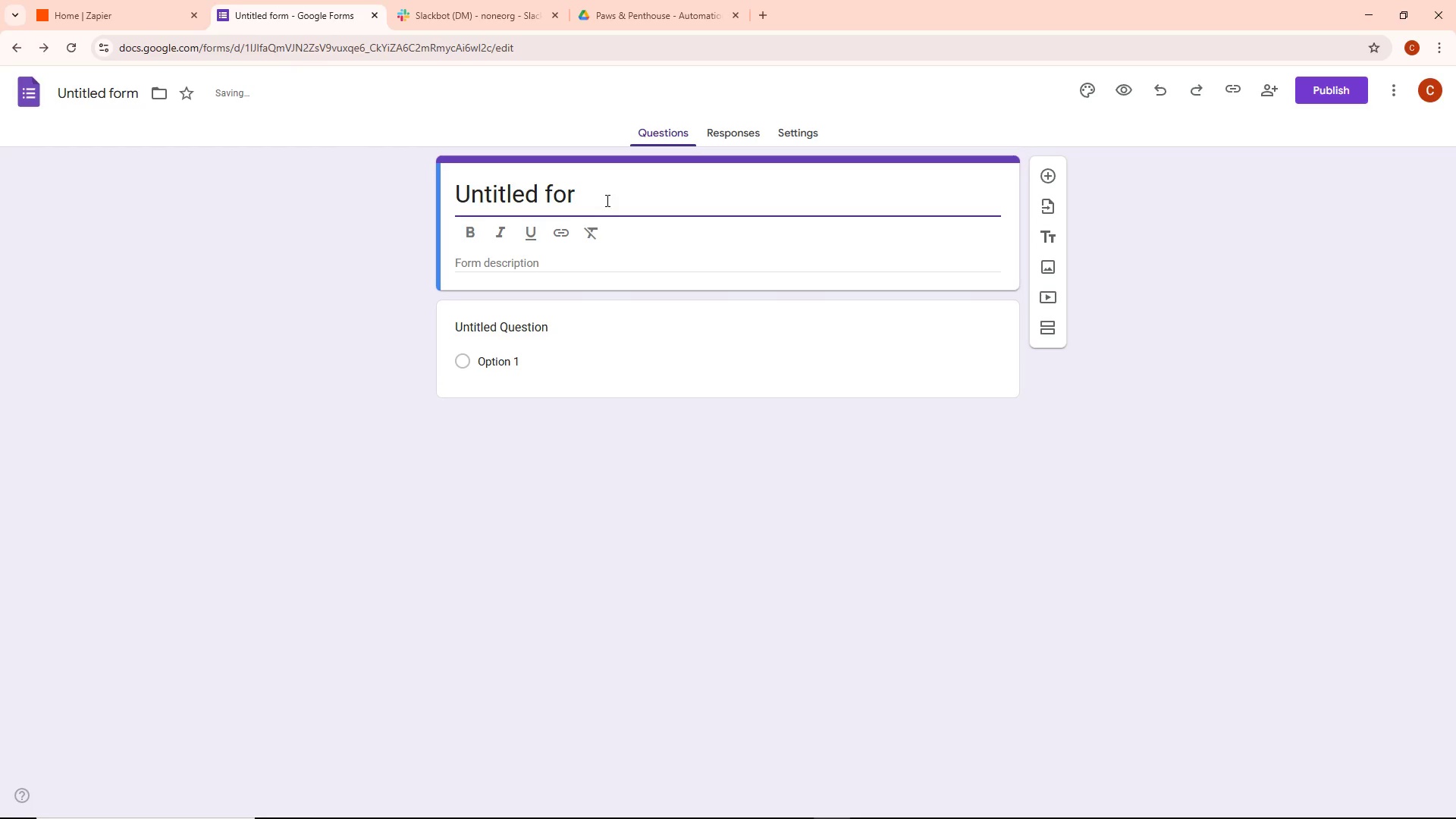 
hold_key(key=Backspace, duration=0.55)
 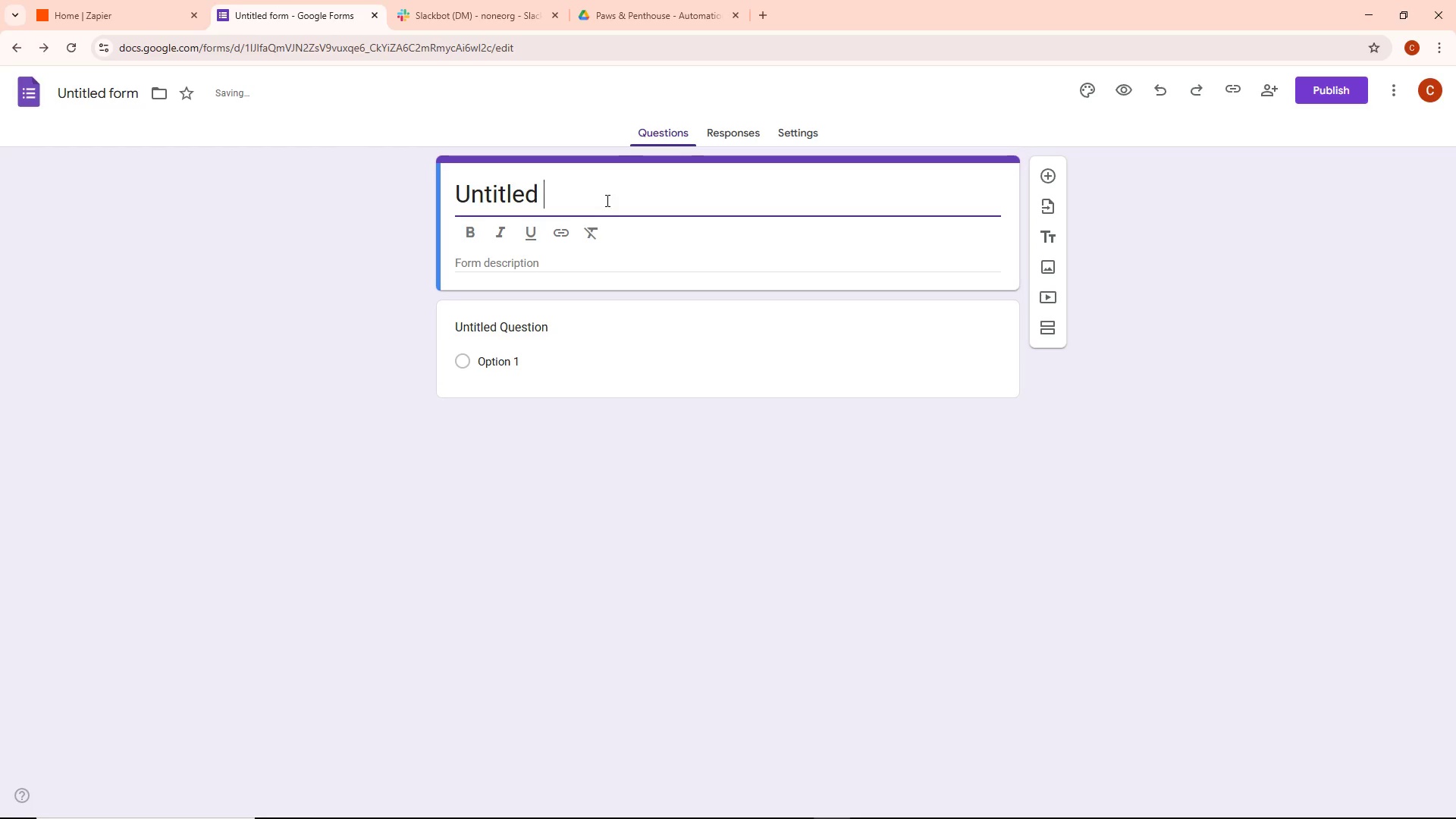 
hold_key(key=Backspace, duration=0.98)
 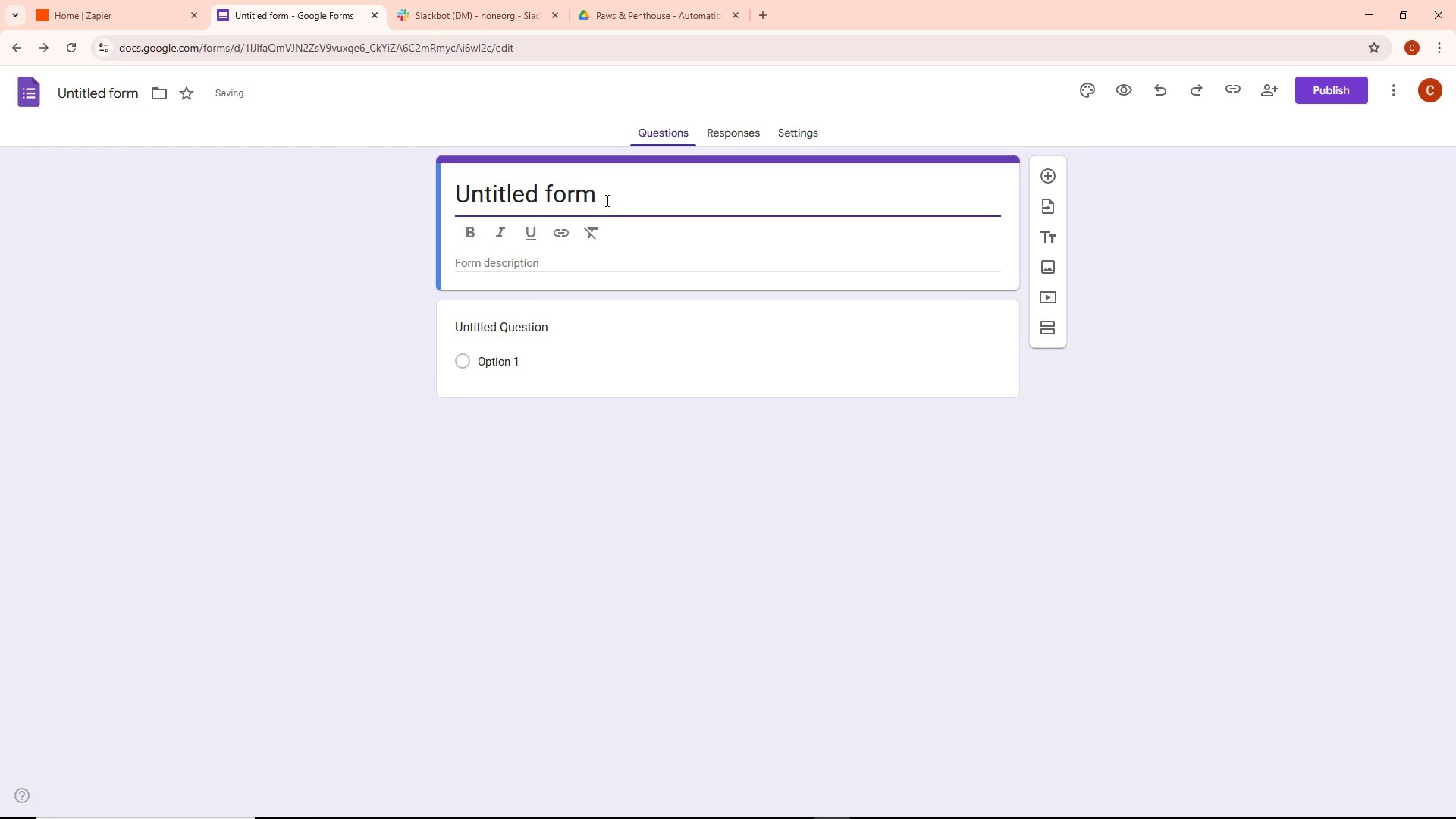 
hold_key(key=Backspace, duration=0.97)
 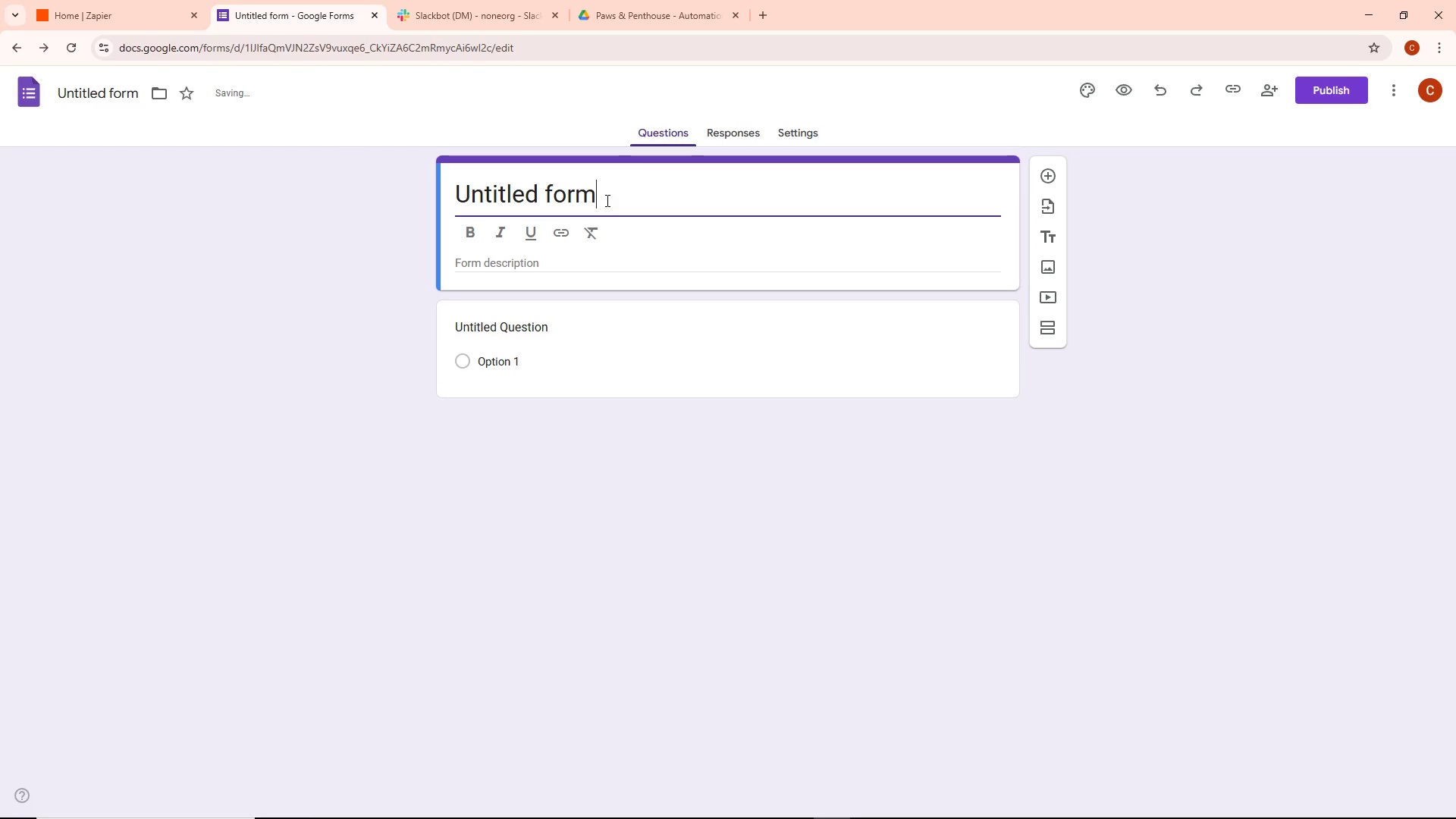 
hold_key(key=Backspace, duration=3.73)
 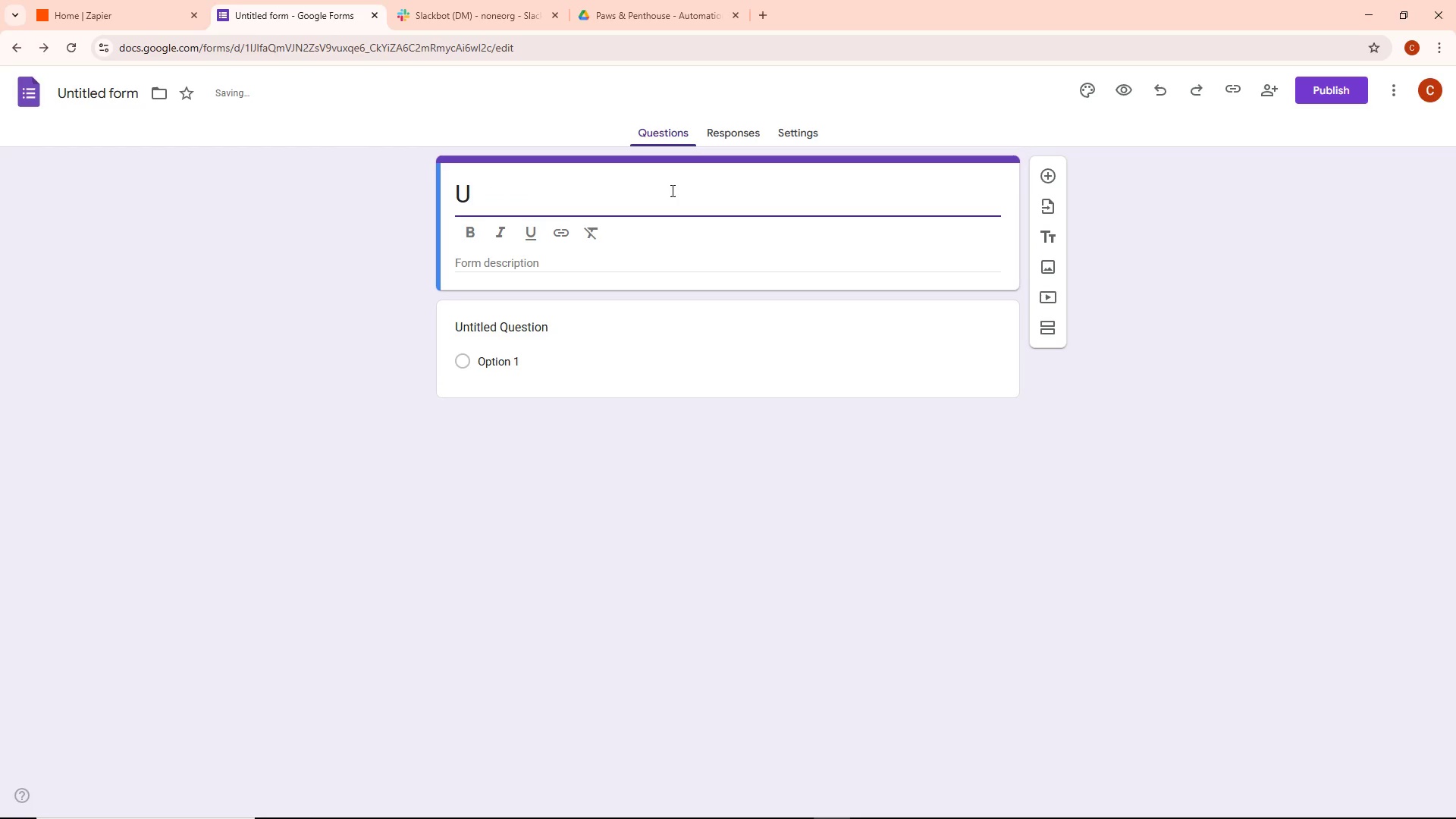 
left_click_drag(start_coordinate=[474, 187], to_coordinate=[671, 190])
 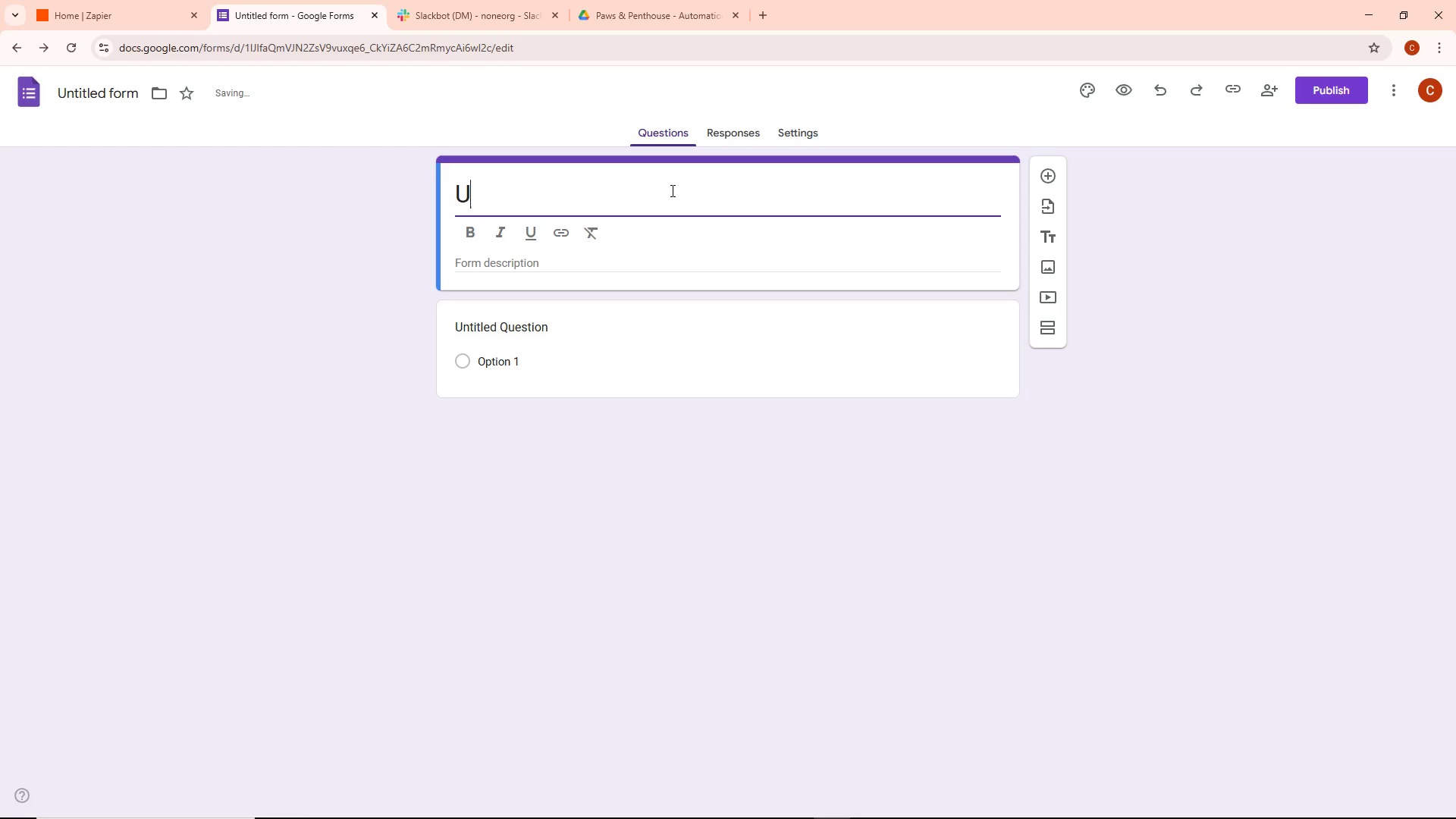 
type(VIp)
key(Backspace)
type(P)
 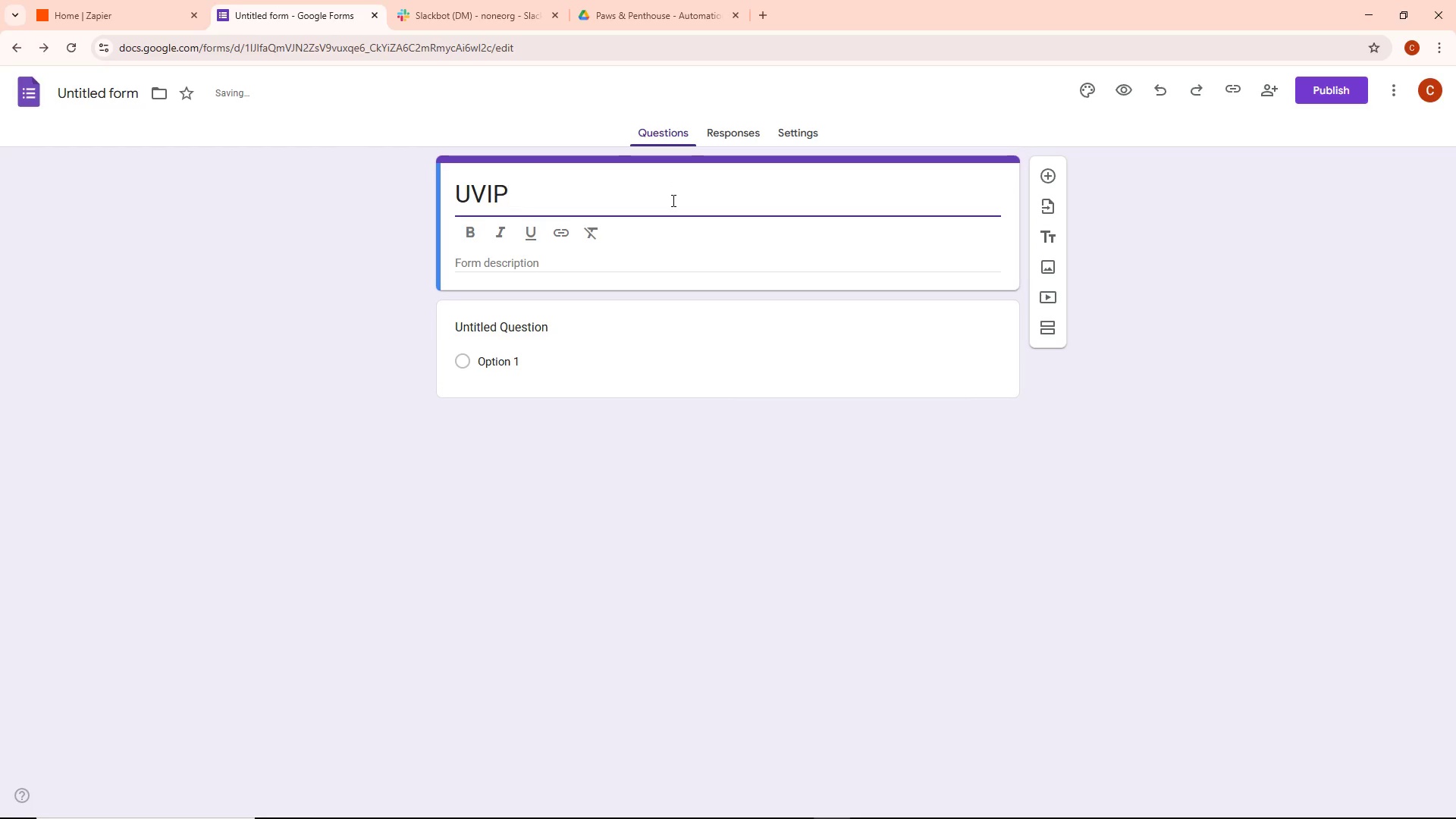 
left_click_drag(start_coordinate=[474, 197], to_coordinate=[453, 199])
 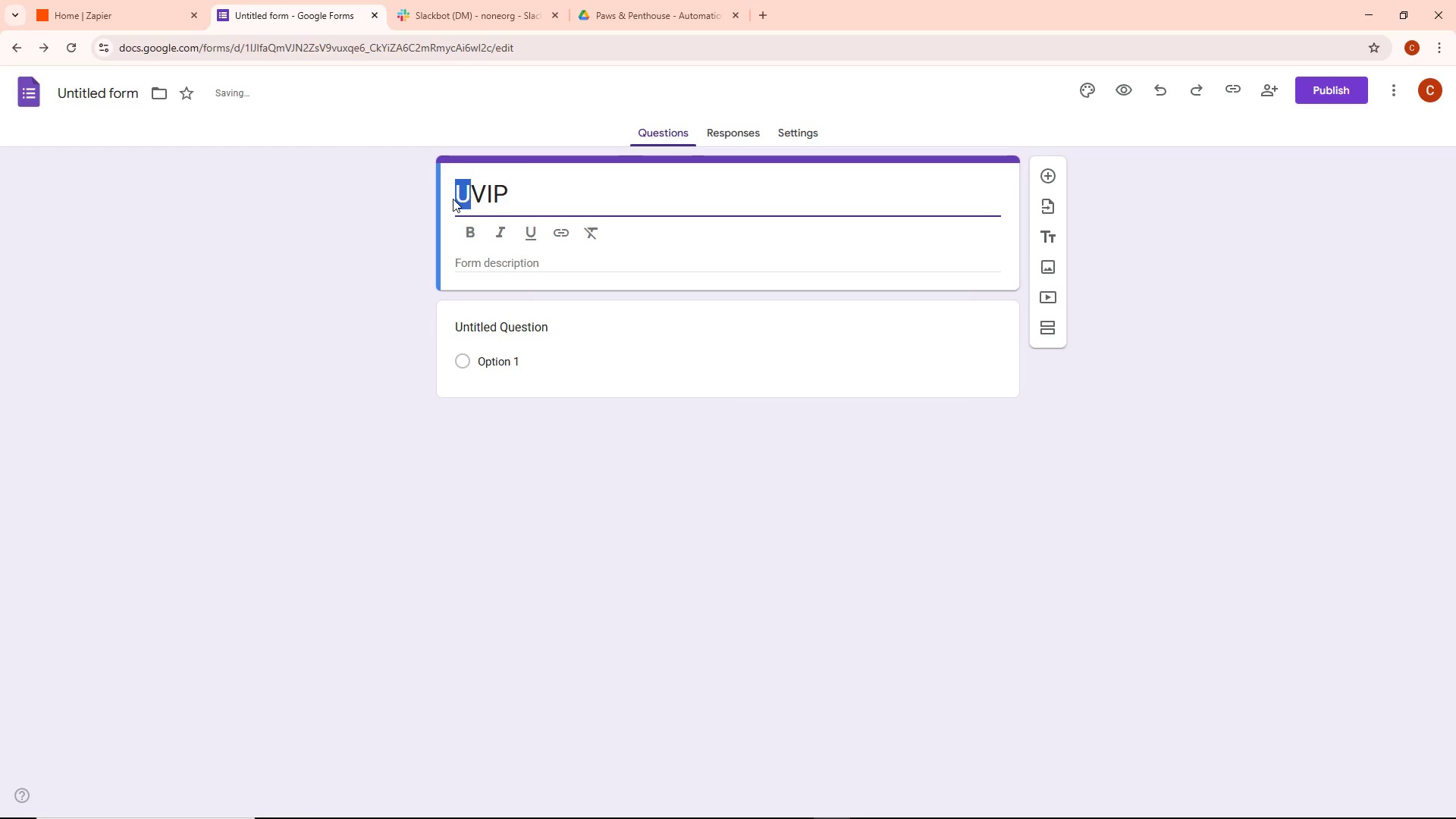 
key(Backspace)
 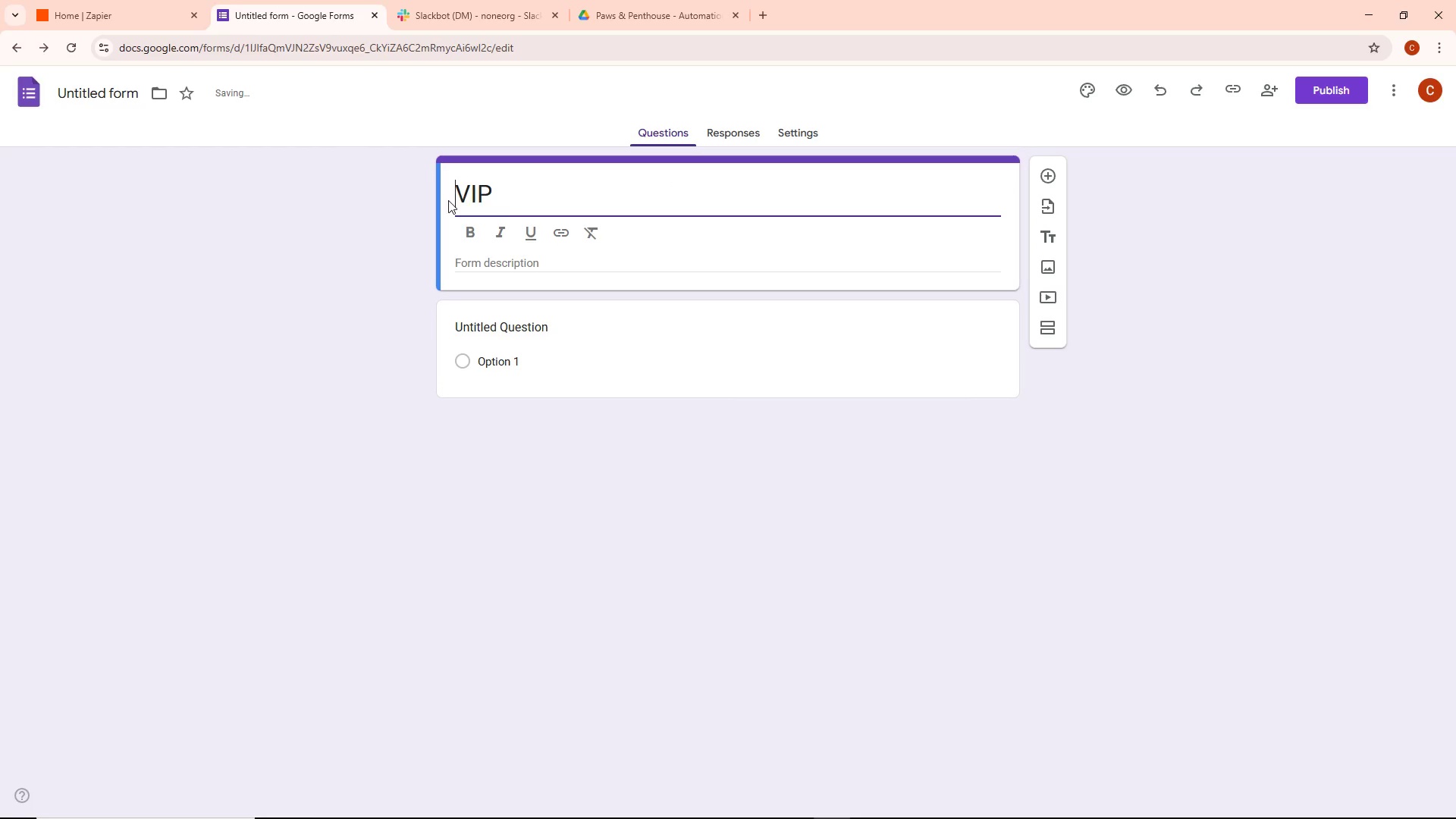 
left_click([523, 194])
 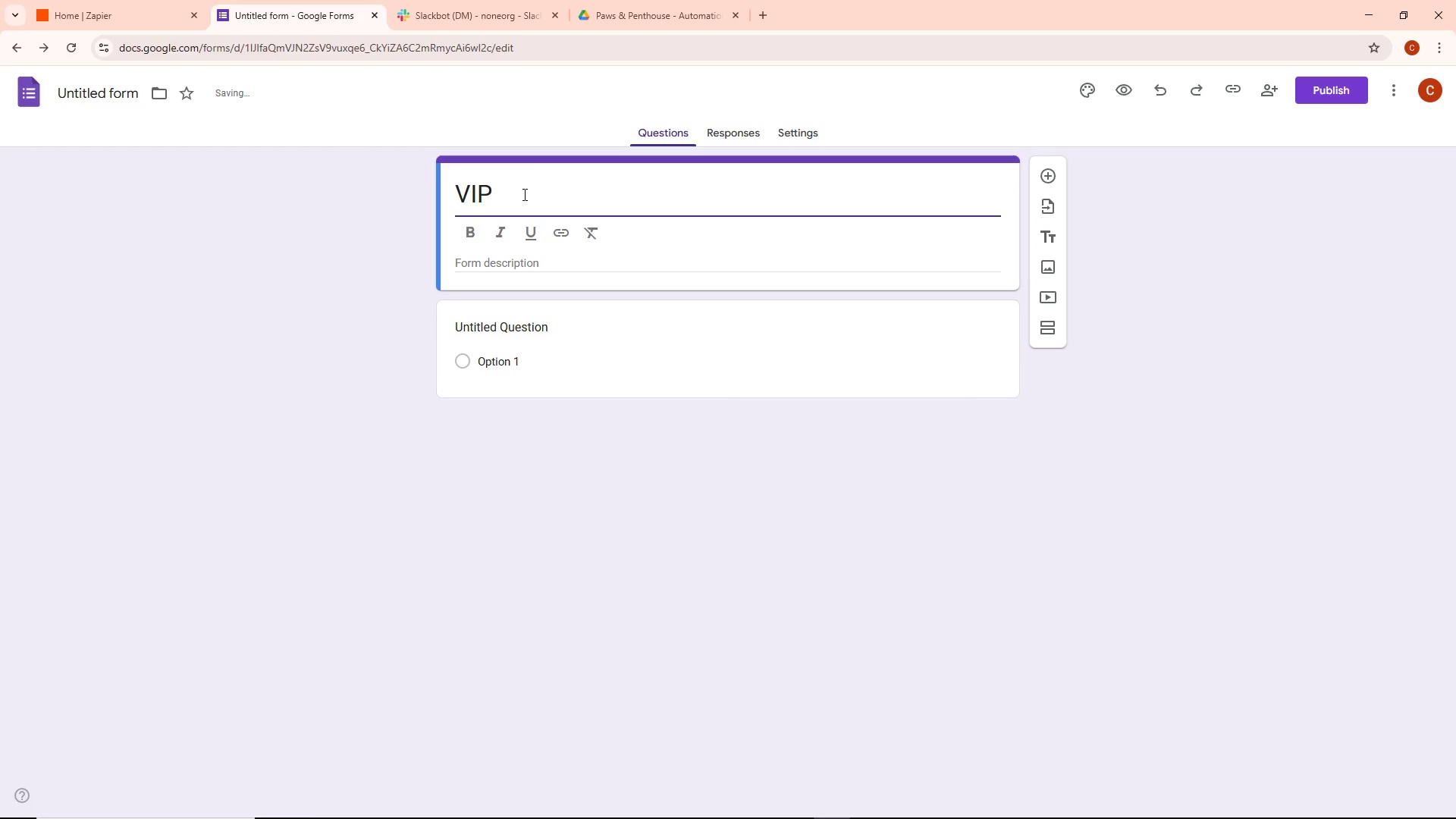 
type( Pet Milestone Report.)
 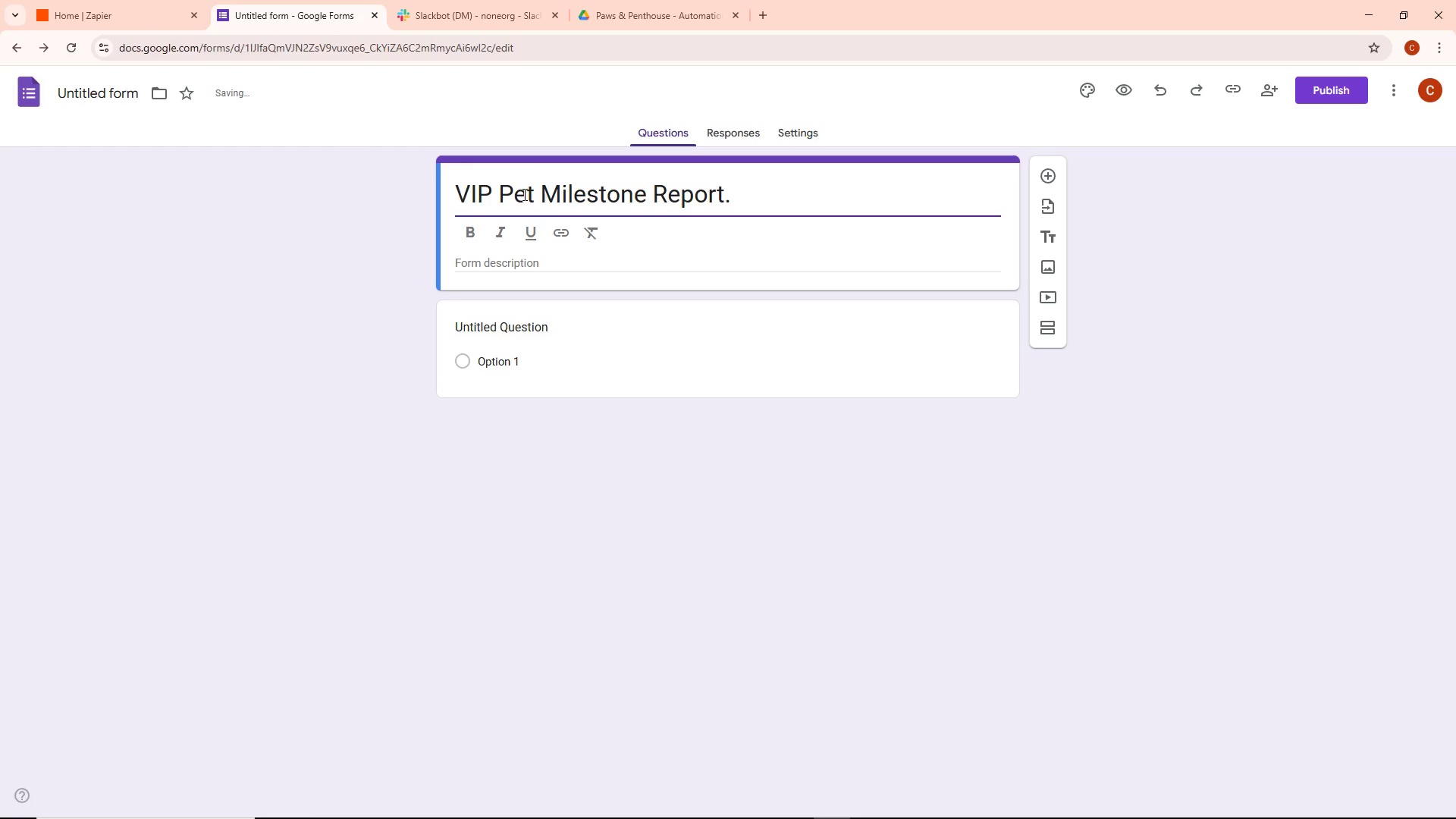 
left_click([538, 265])
 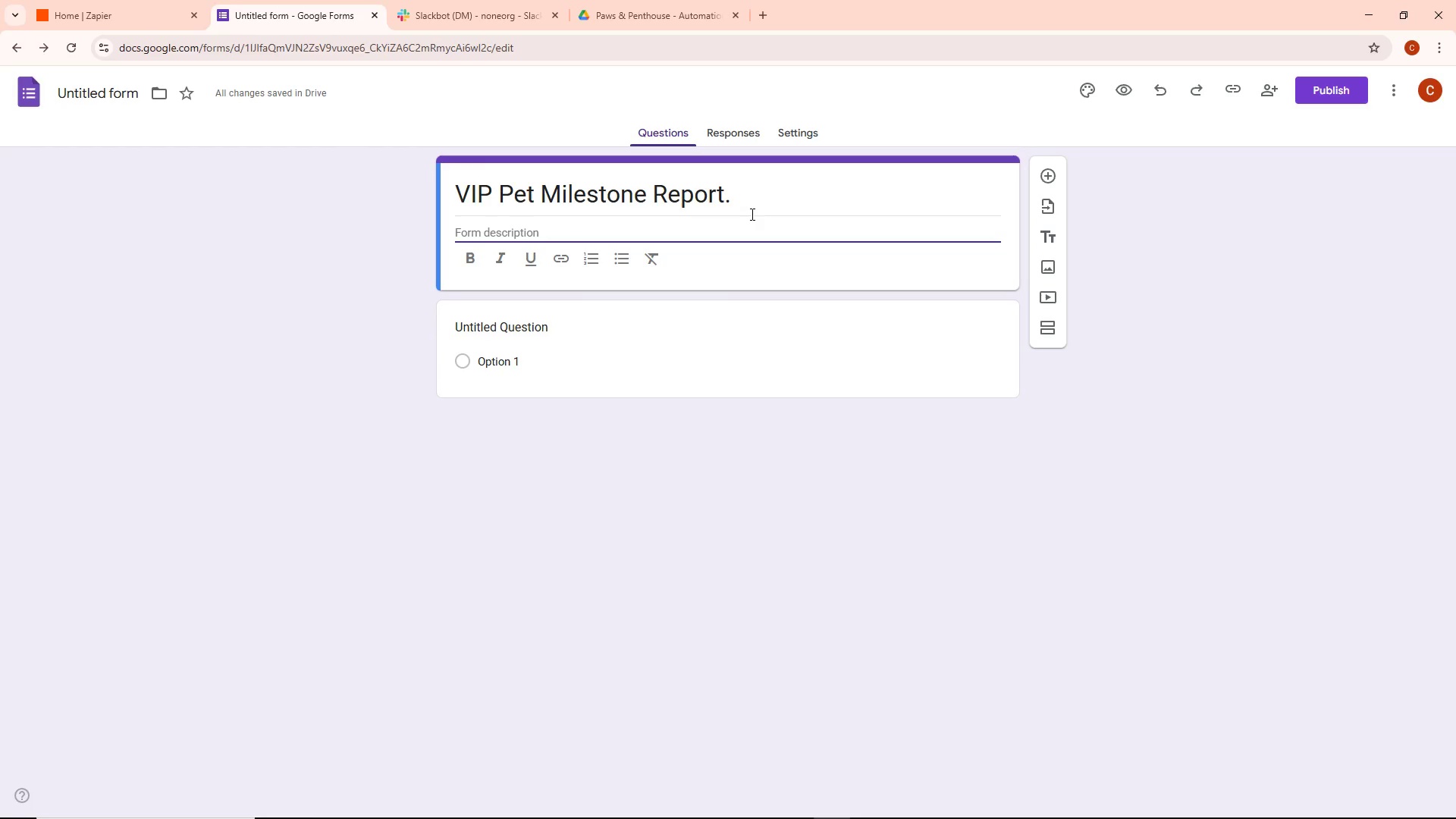 
key(Alt+AltLeft)
 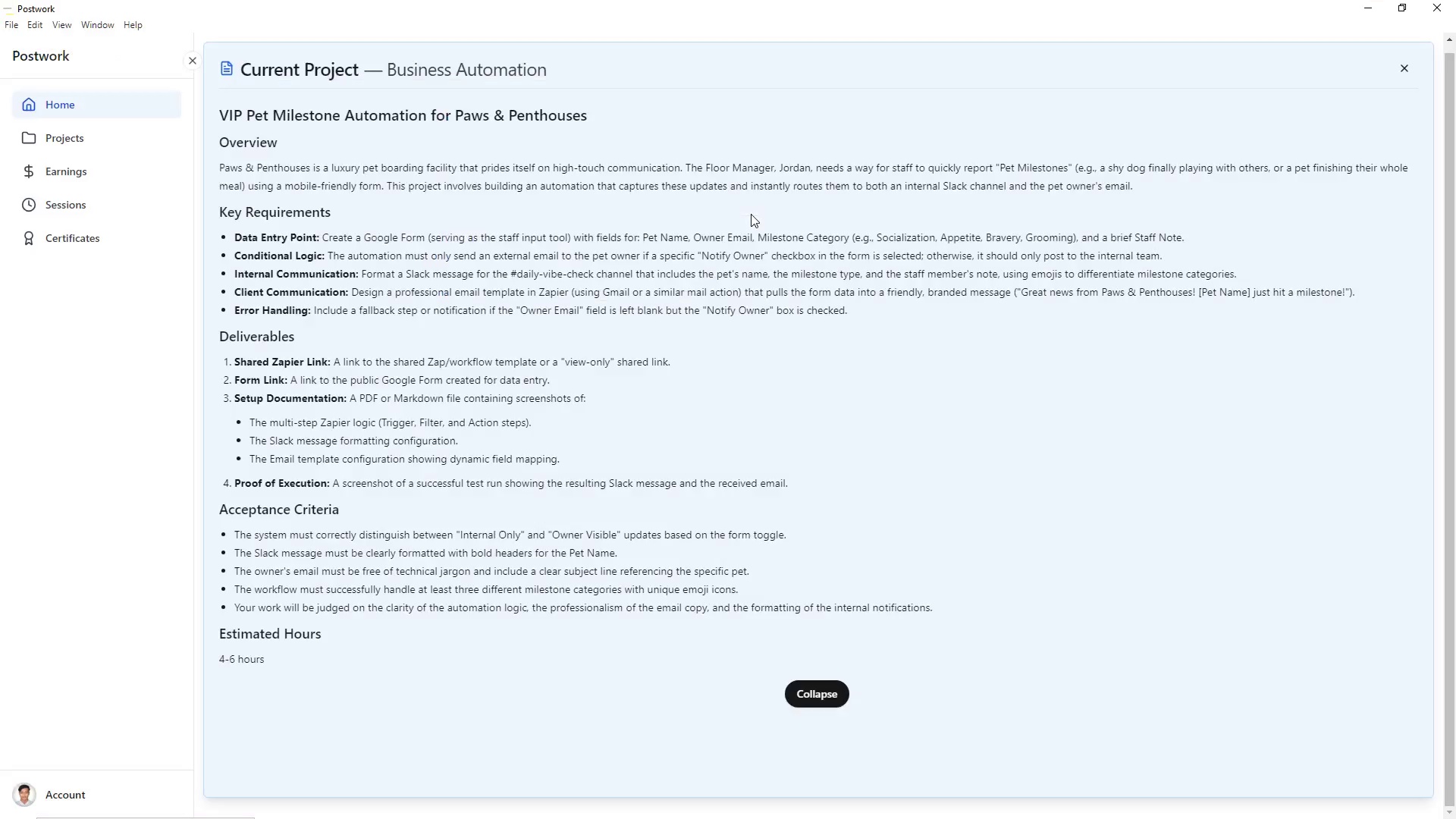 
key(Alt+Tab)